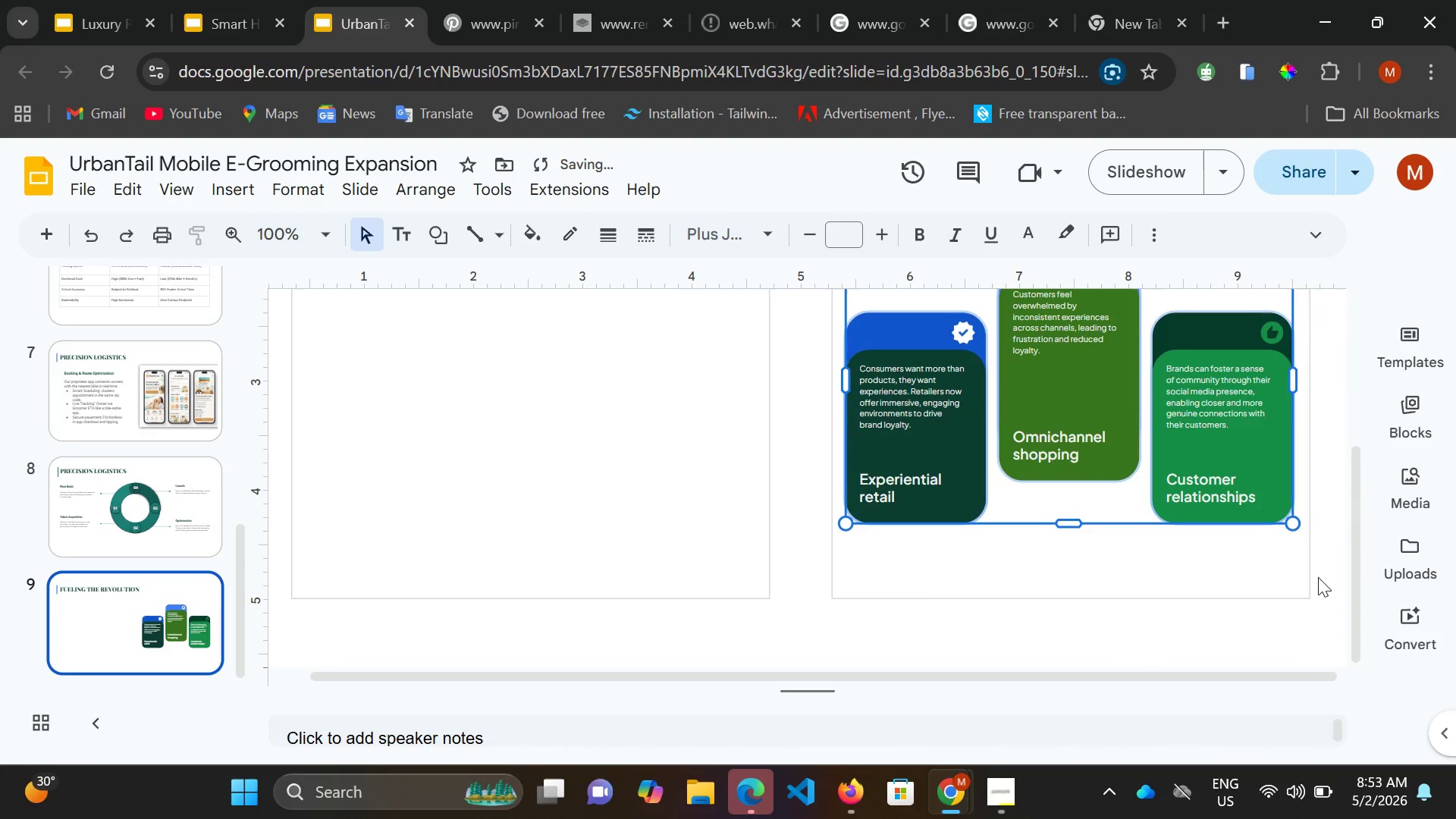 
key(ArrowRight)
 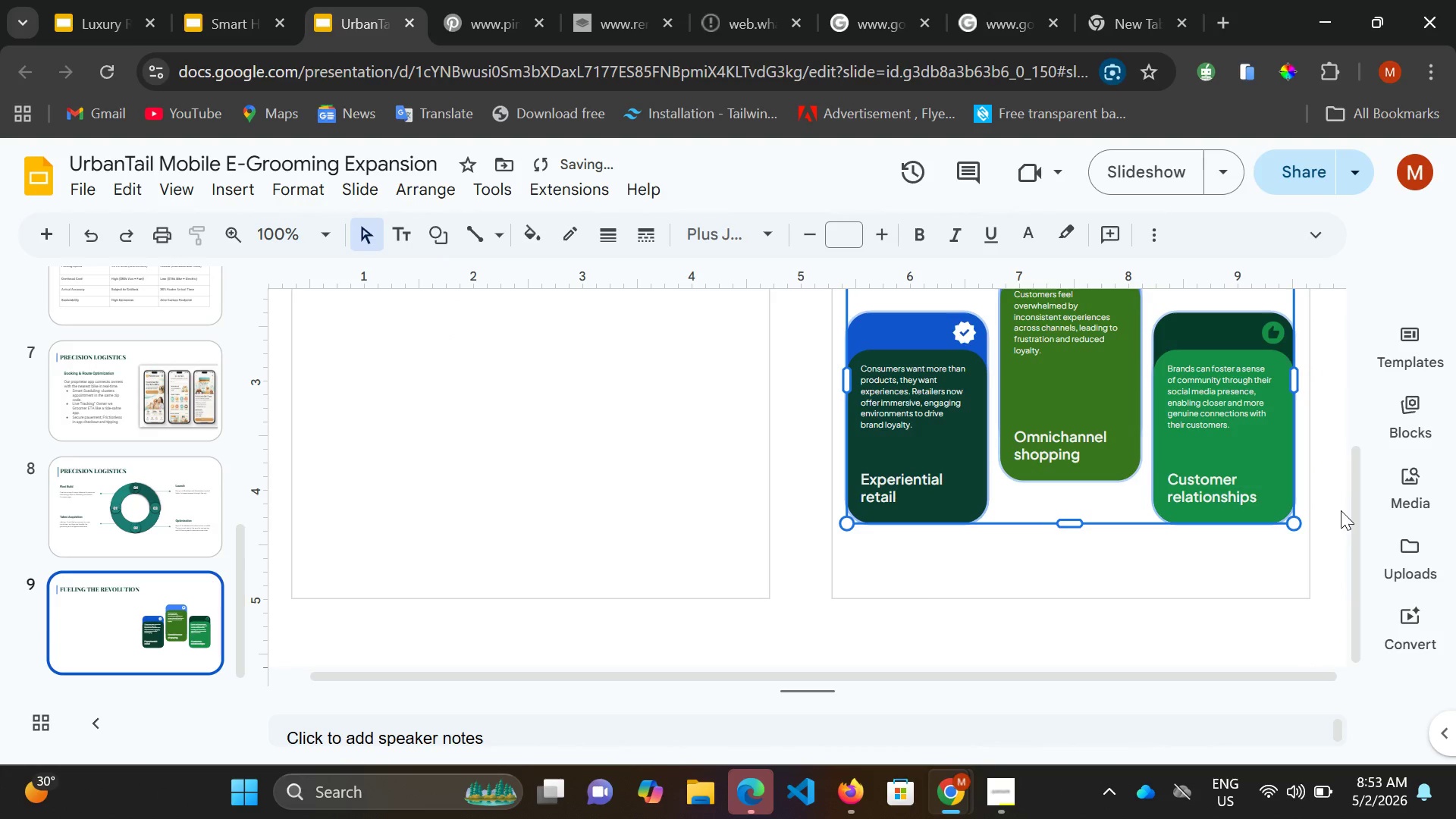 
left_click_drag(start_coordinate=[1354, 515], to_coordinate=[1362, 487])
 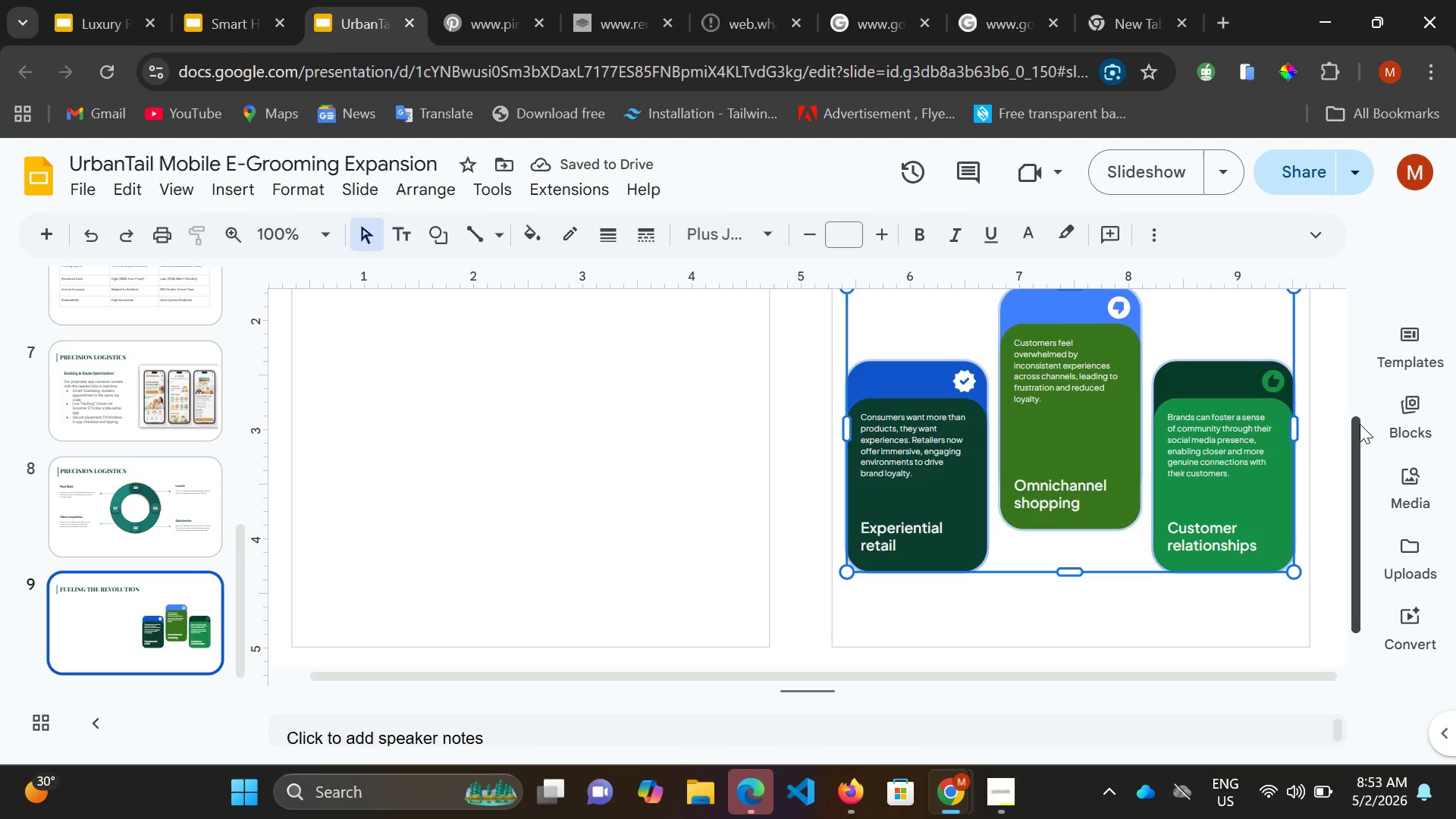 
left_click_drag(start_coordinate=[1362, 421], to_coordinate=[1364, 382])
 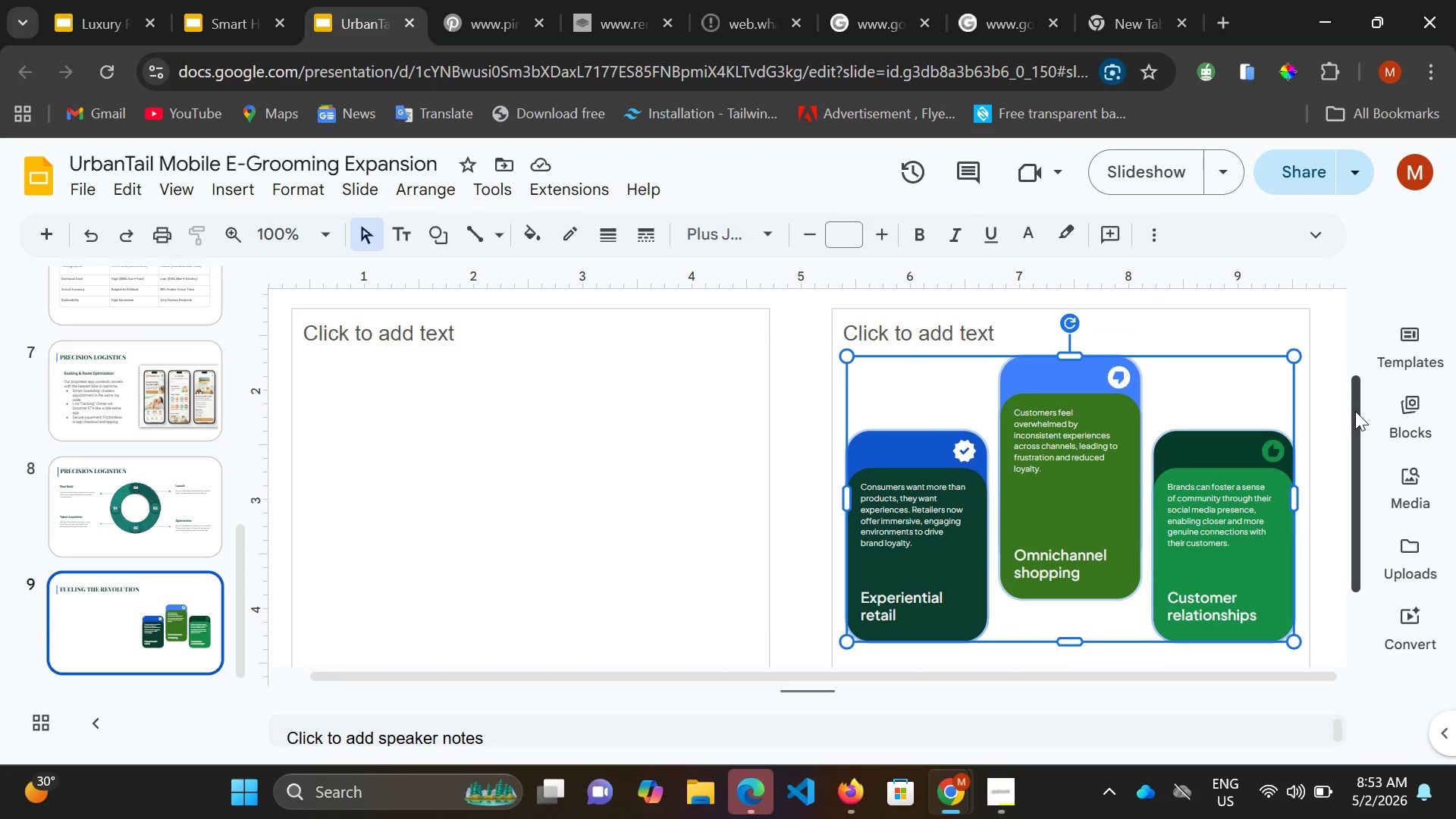 
left_click_drag(start_coordinate=[1355, 412], to_coordinate=[1354, 430])
 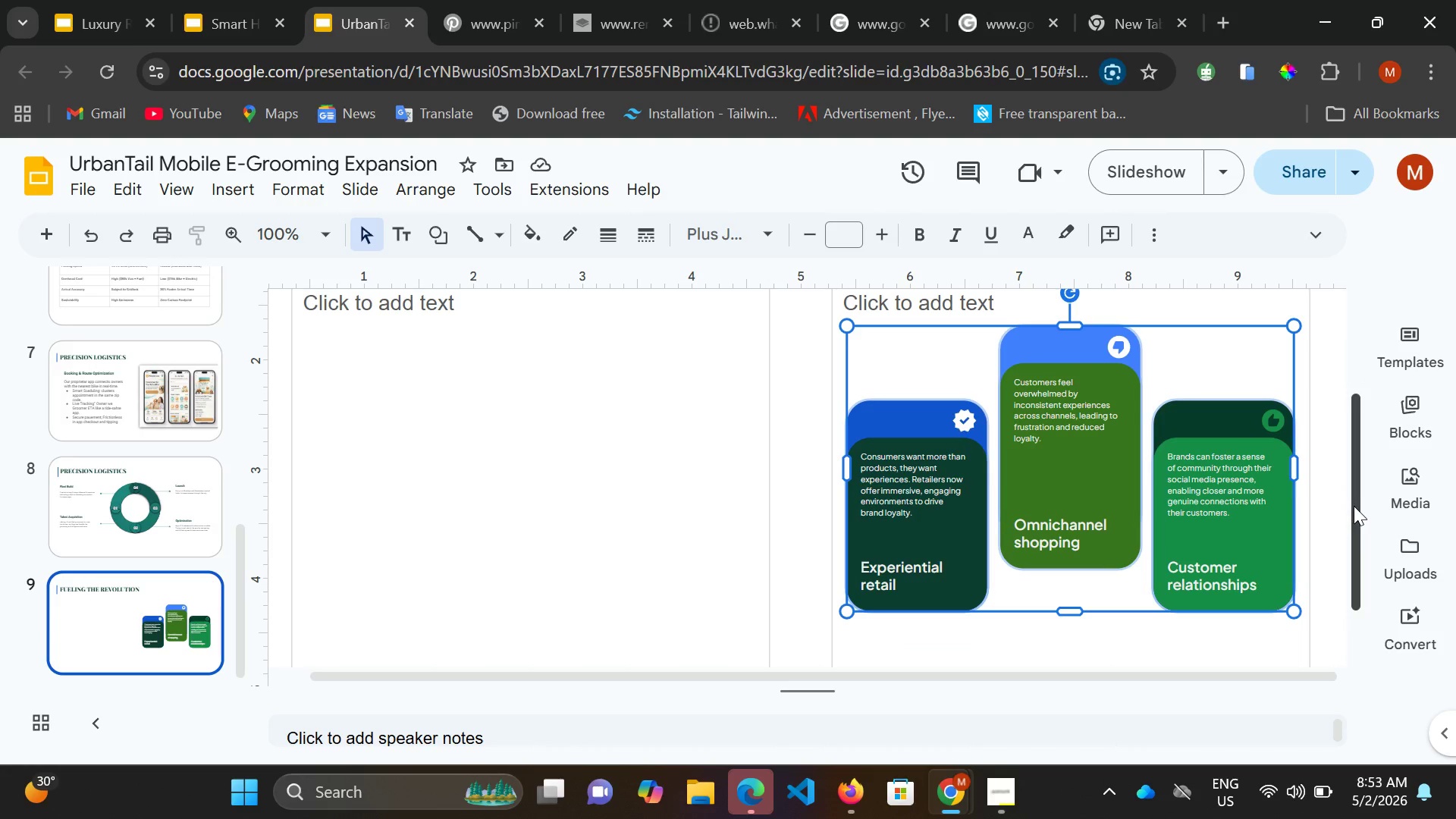 
left_click_drag(start_coordinate=[1352, 506], to_coordinate=[1345, 565])
 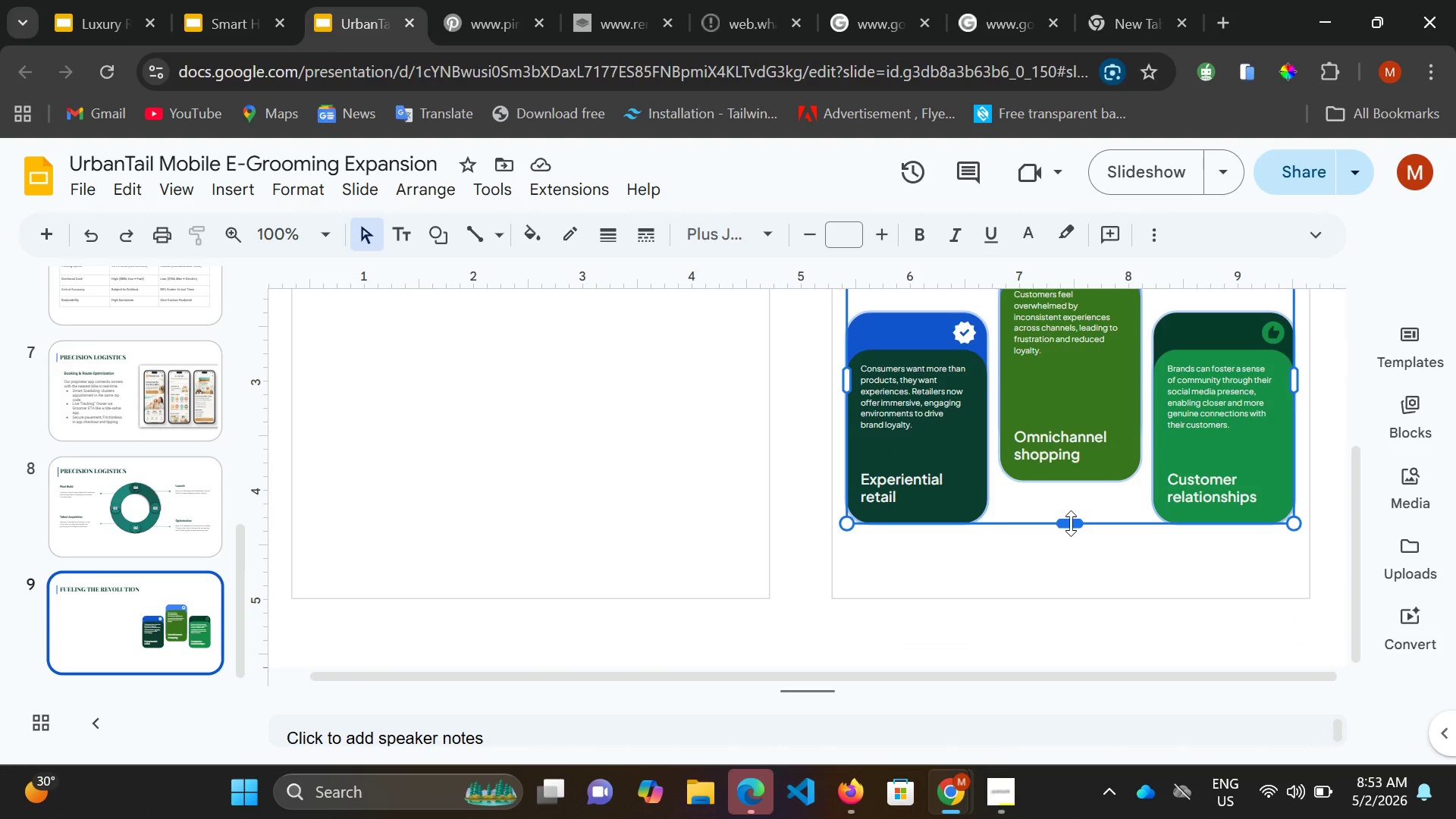 
left_click_drag(start_coordinate=[1071, 523], to_coordinate=[1072, 542])
 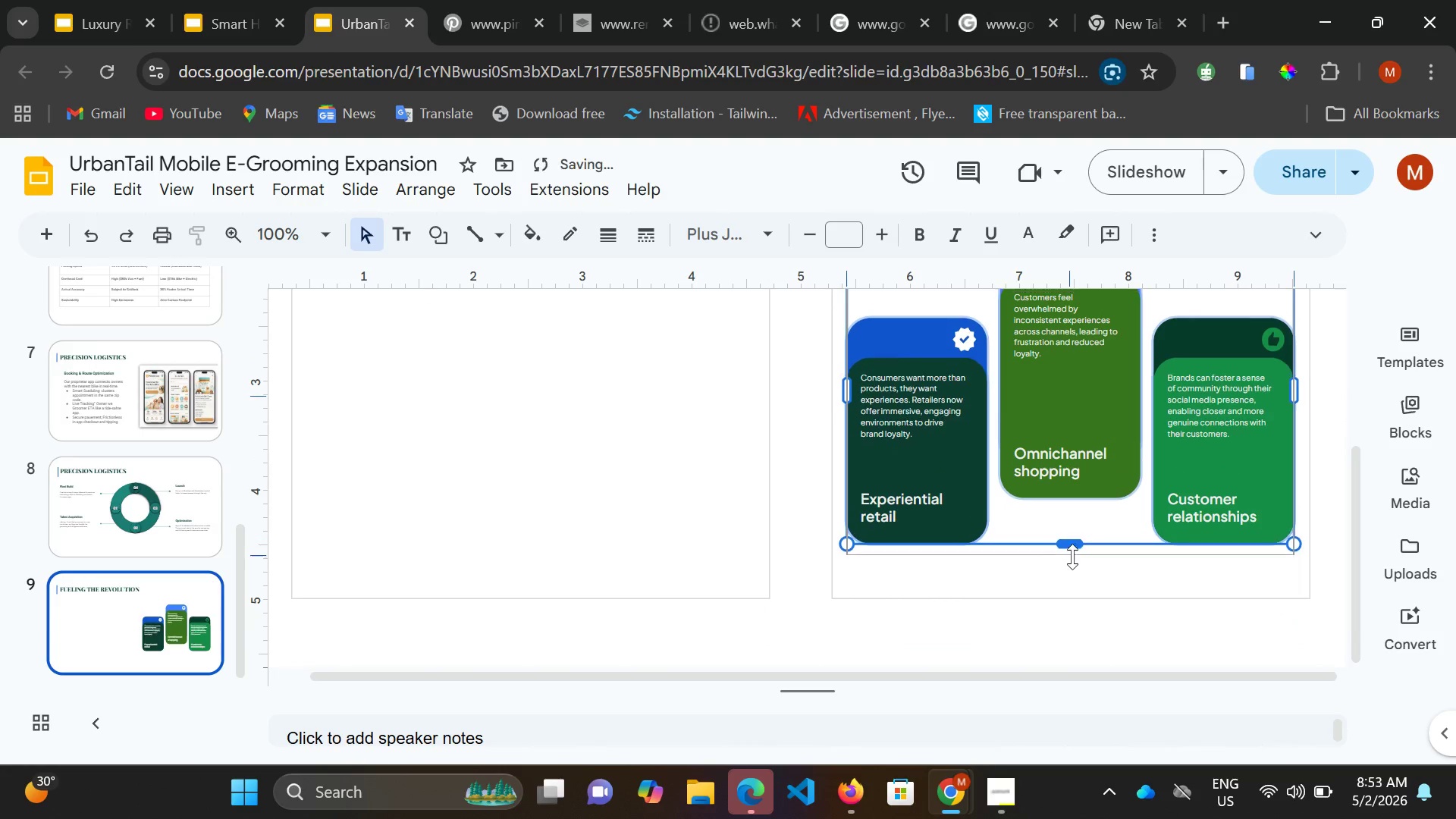 
left_click_drag(start_coordinate=[1072, 544], to_coordinate=[1072, 560])
 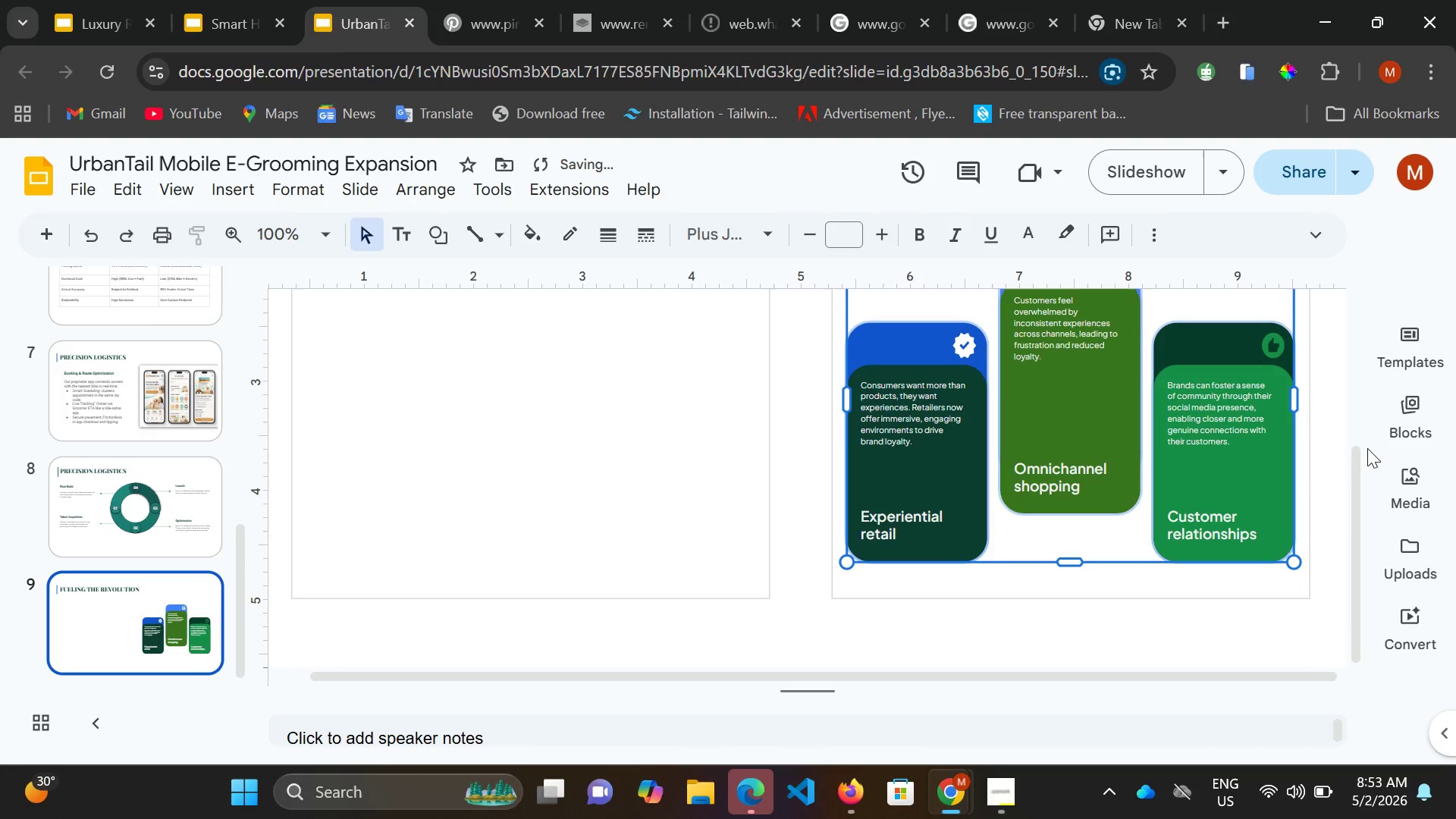 
wait(5.97)
 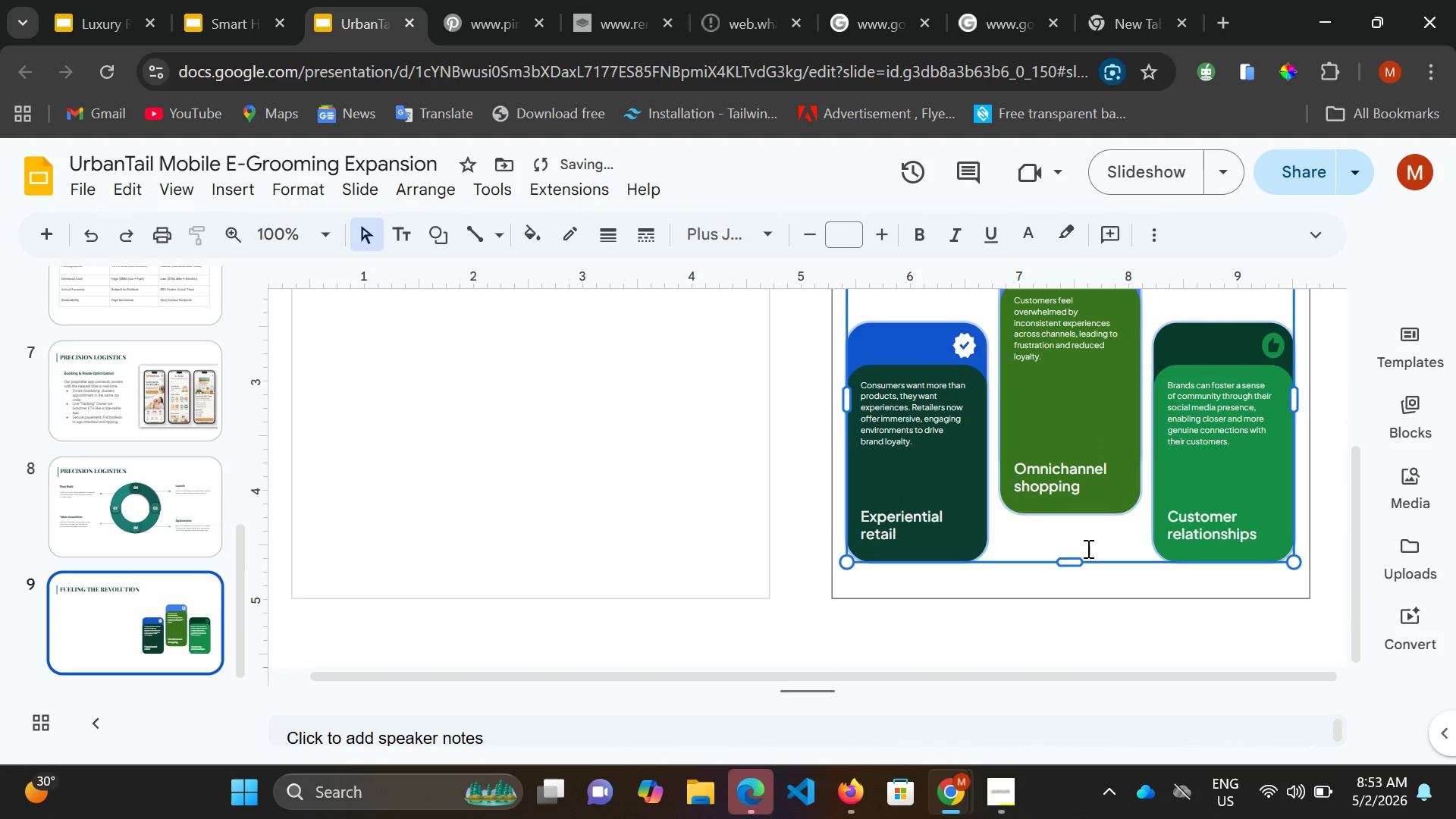 
left_click_drag(start_coordinate=[1365, 441], to_coordinate=[1366, 428])
 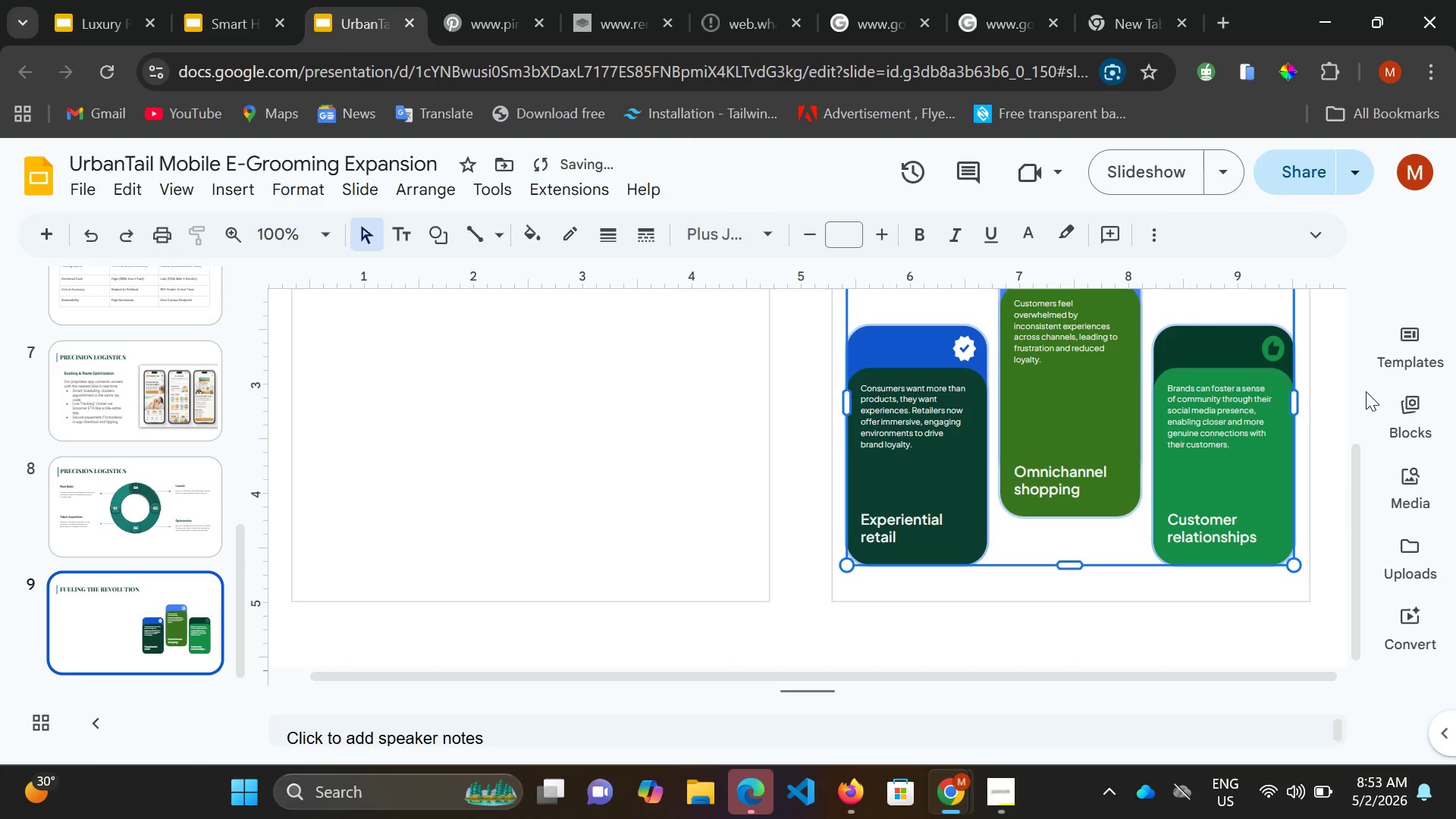 
left_click_drag(start_coordinate=[1366, 422], to_coordinate=[1366, 417])
 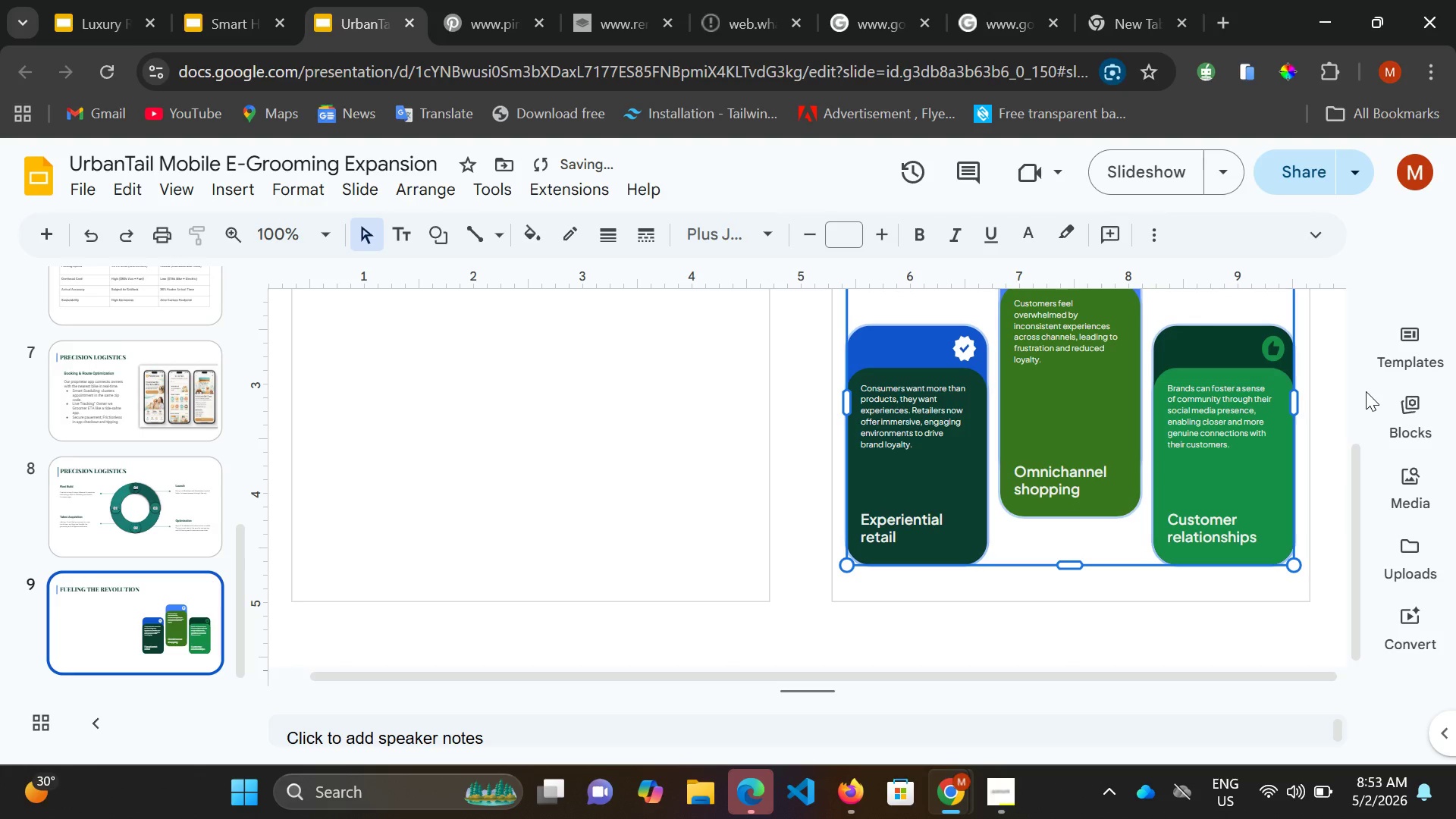 
left_click_drag(start_coordinate=[1366, 410], to_coordinate=[1367, 384])
 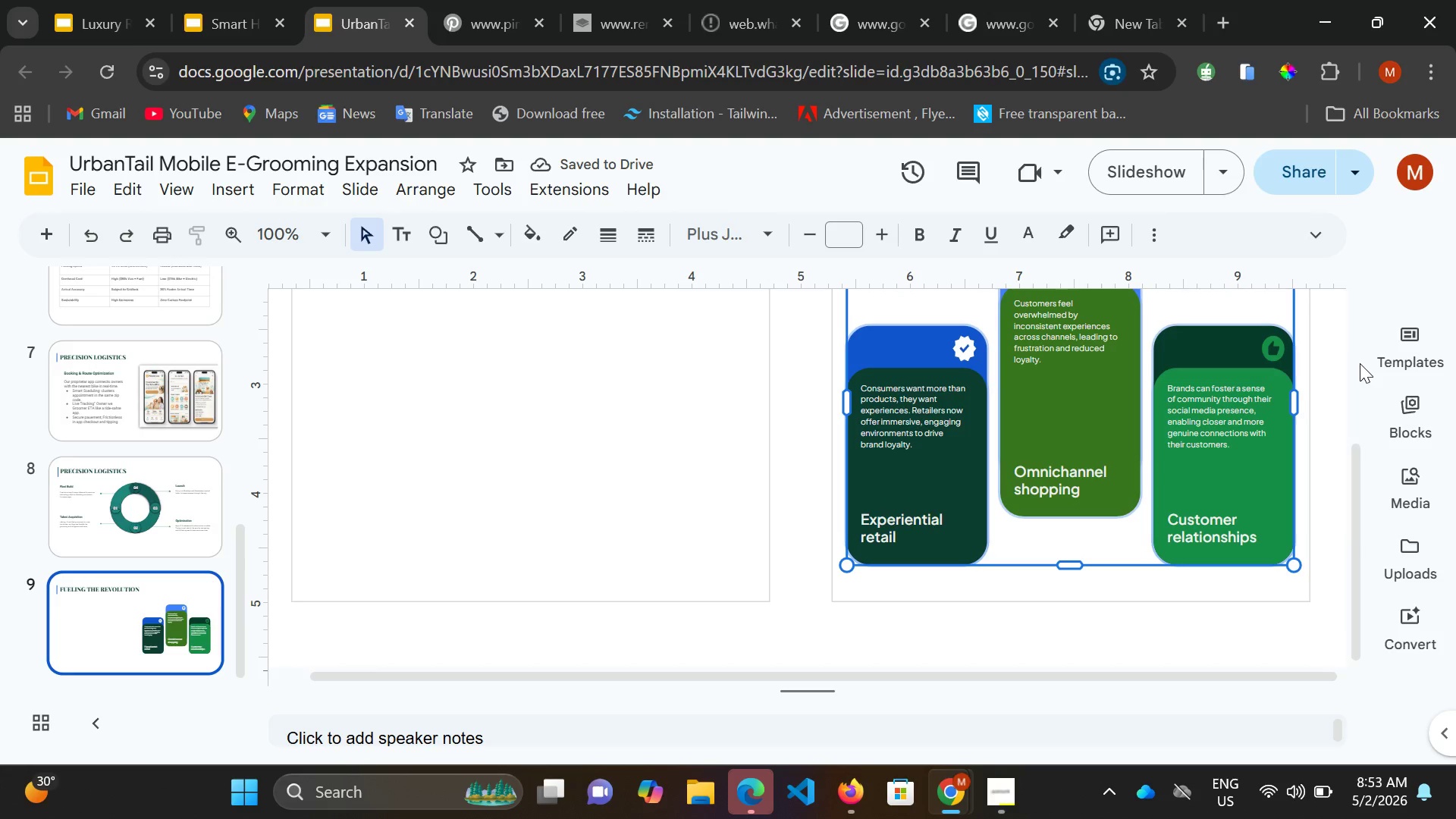 
left_click([1364, 361])
 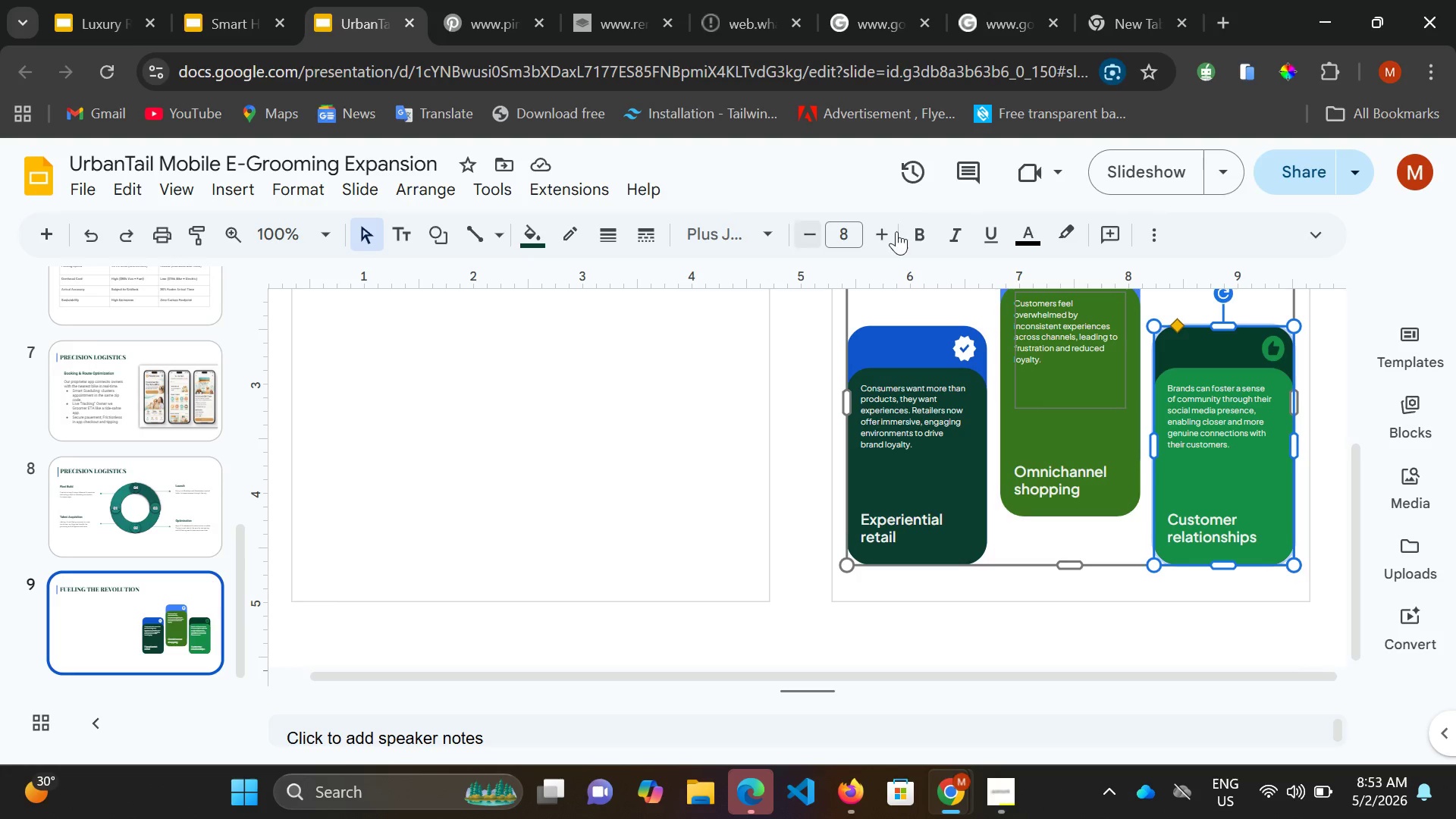 
wait(5.42)
 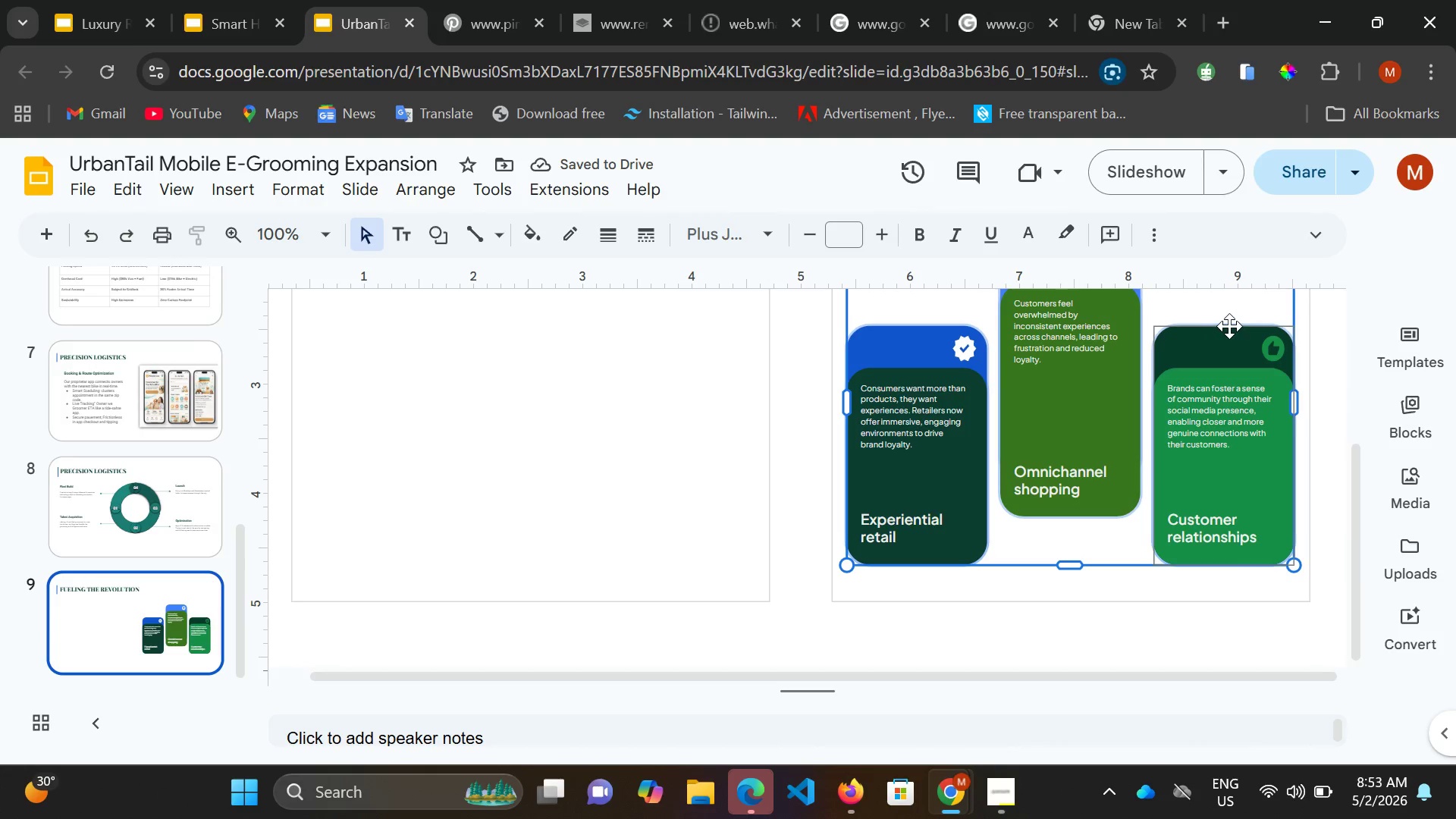 
left_click([1144, 232])
 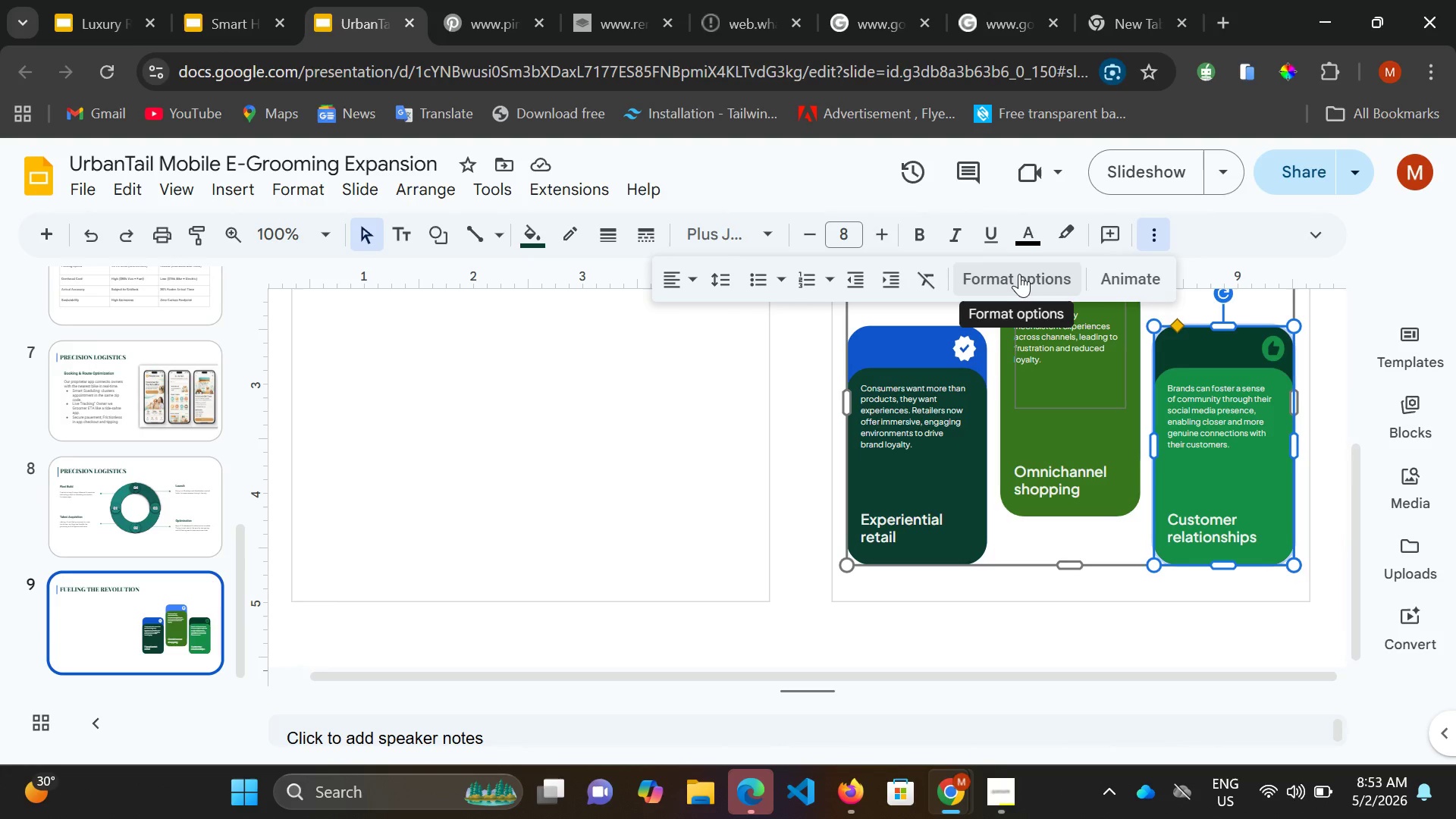 
left_click([1019, 274])
 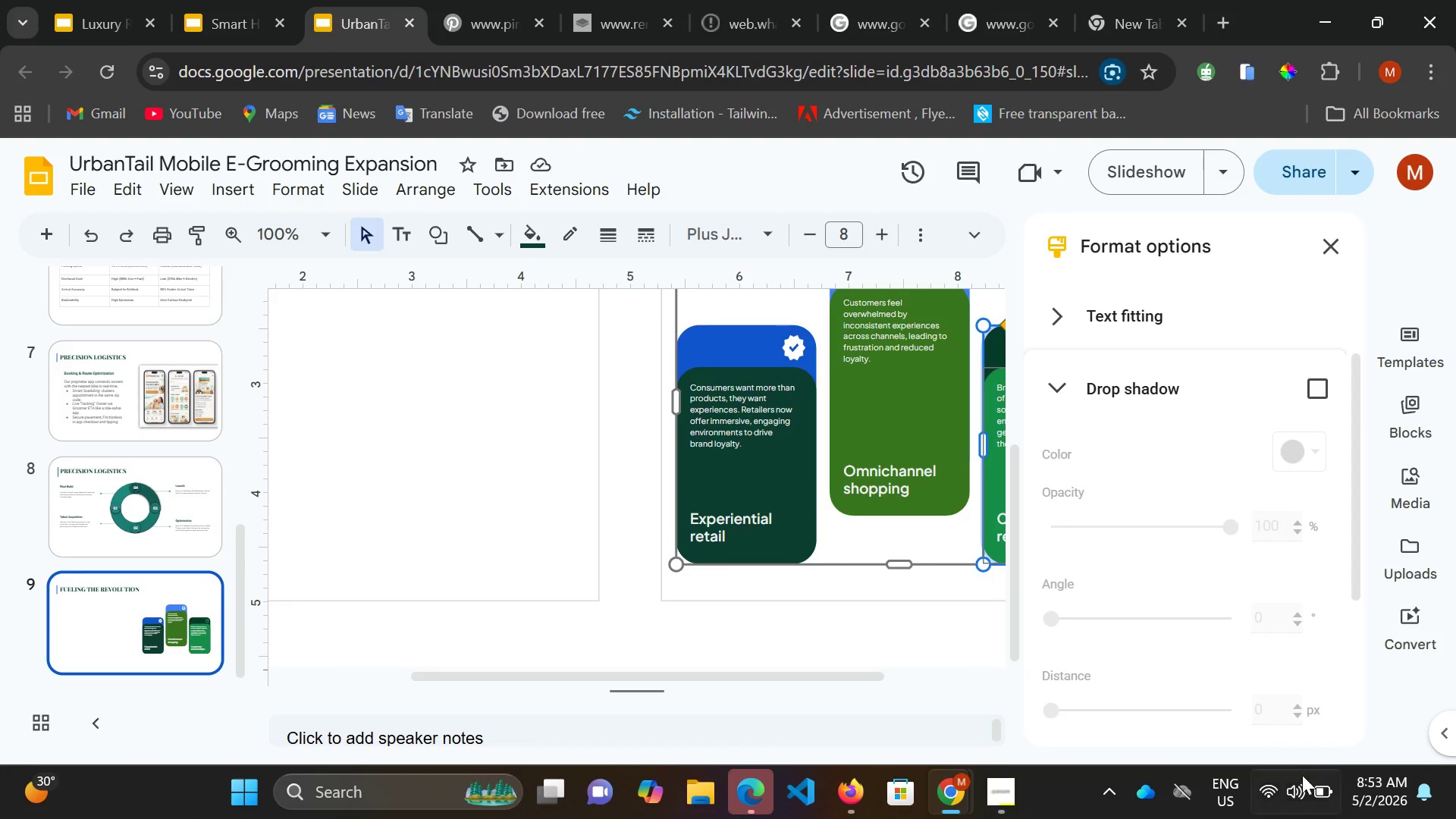 
left_click([1323, 785])
 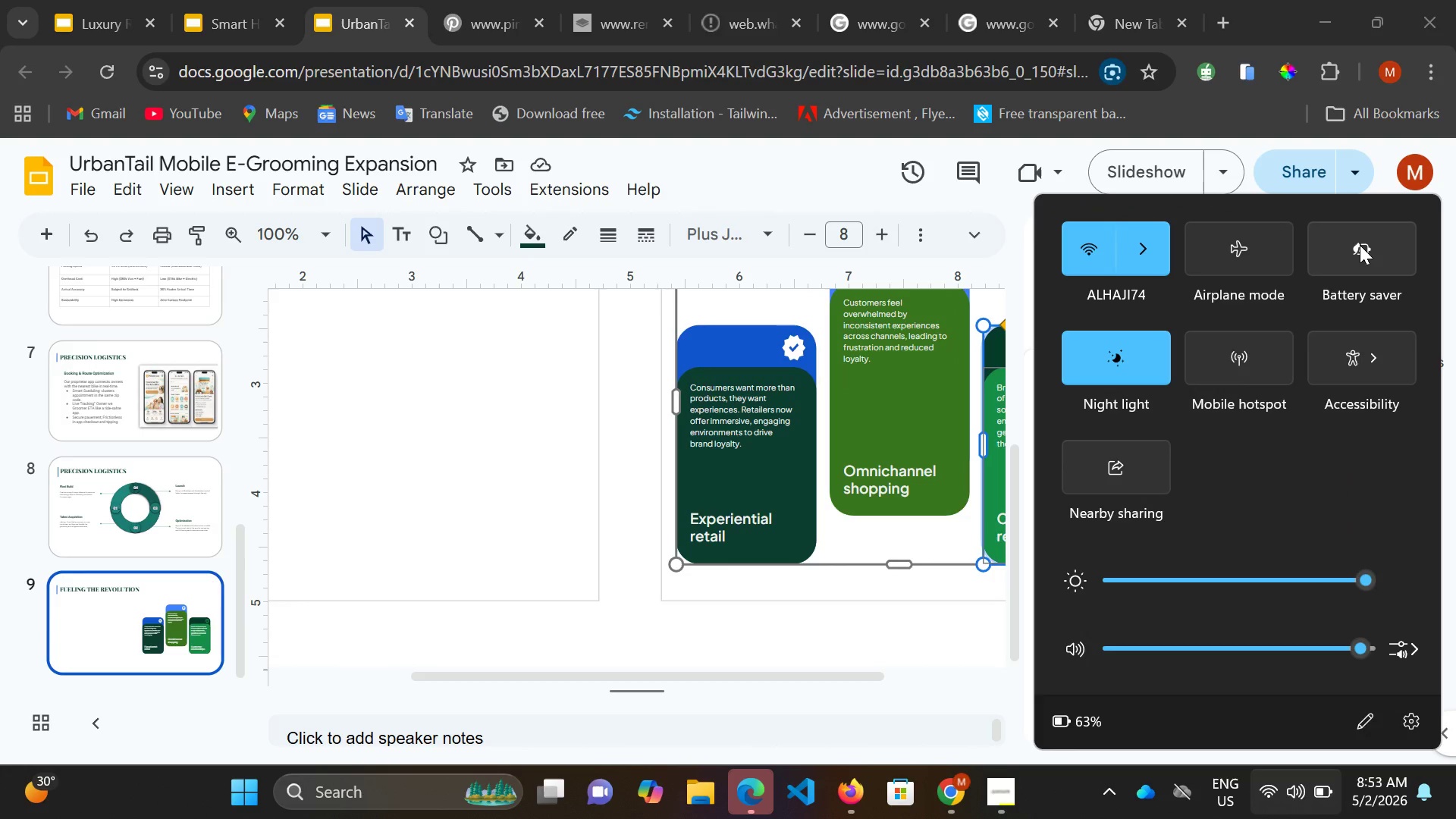 
left_click([619, 580])
 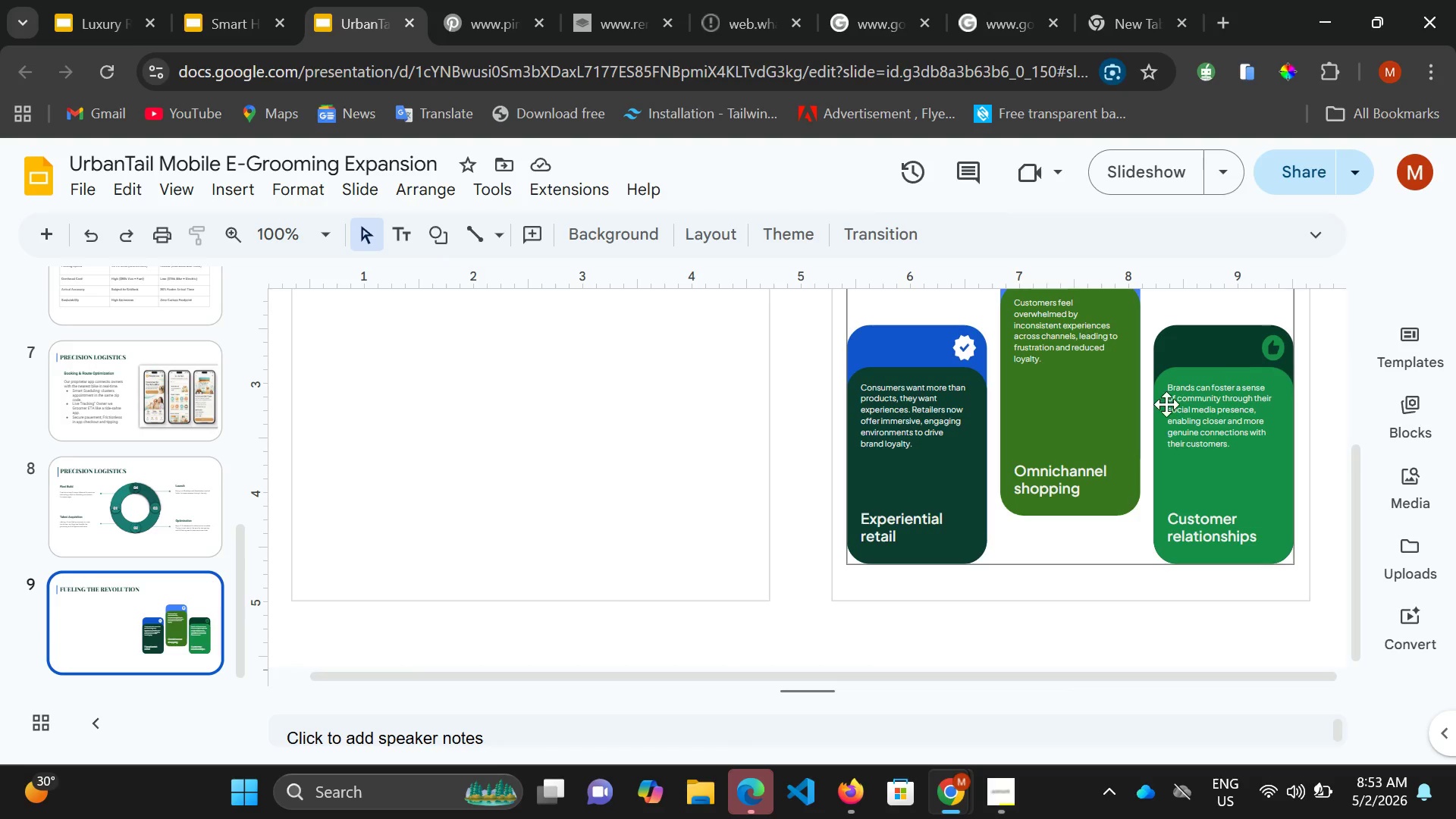 
wait(6.66)
 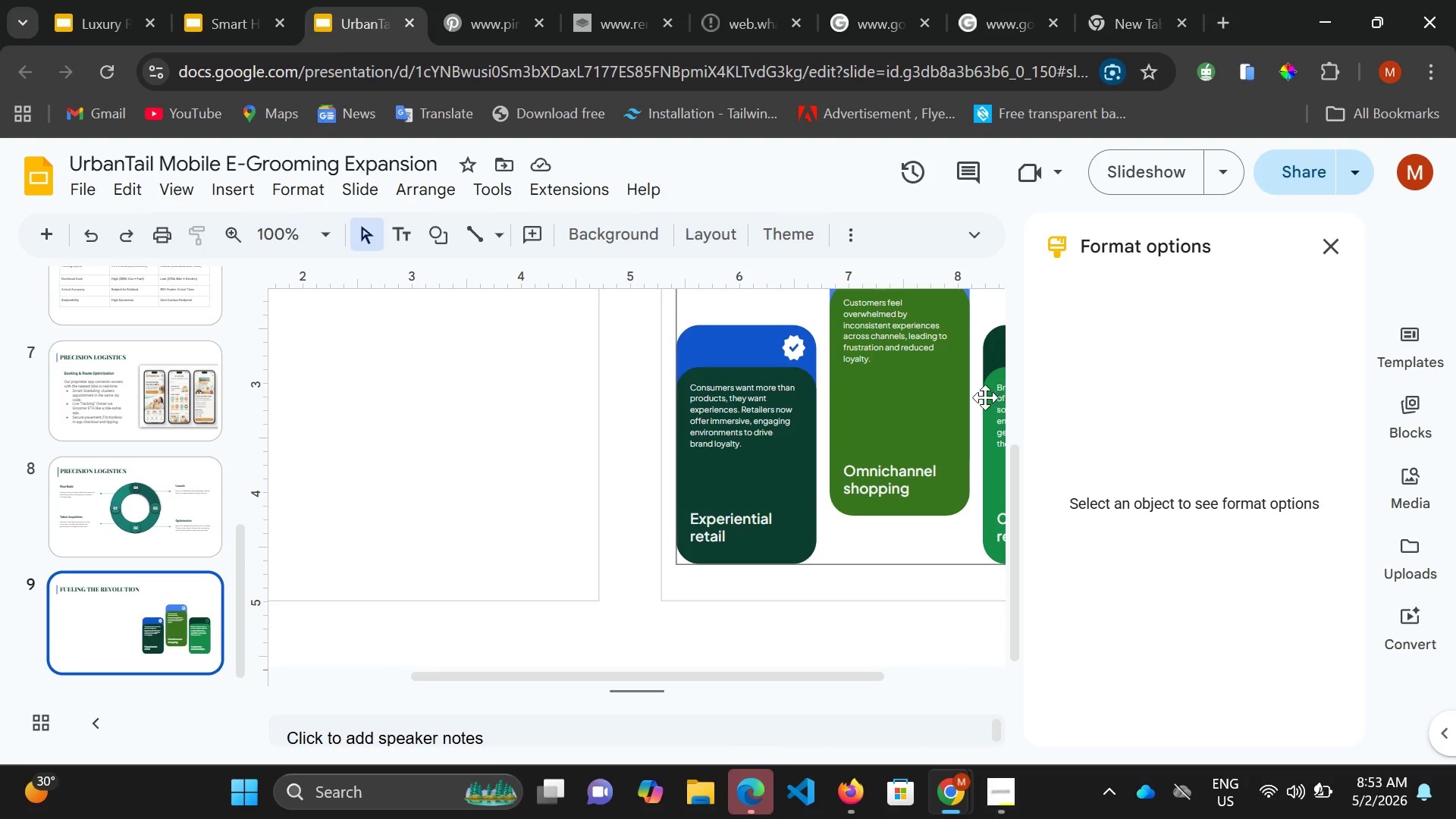 
left_click([1225, 337])
 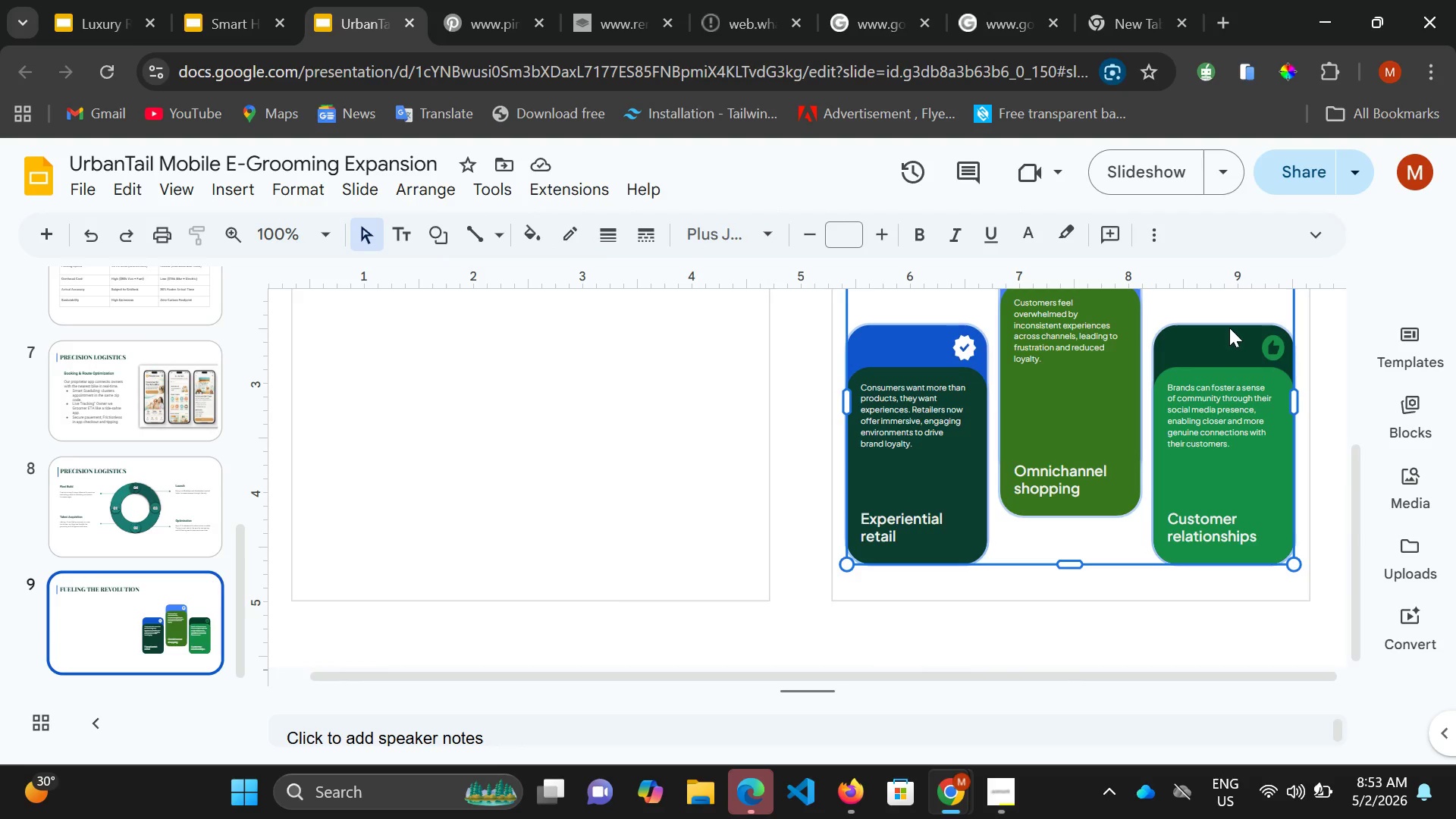 
left_click([1229, 328])
 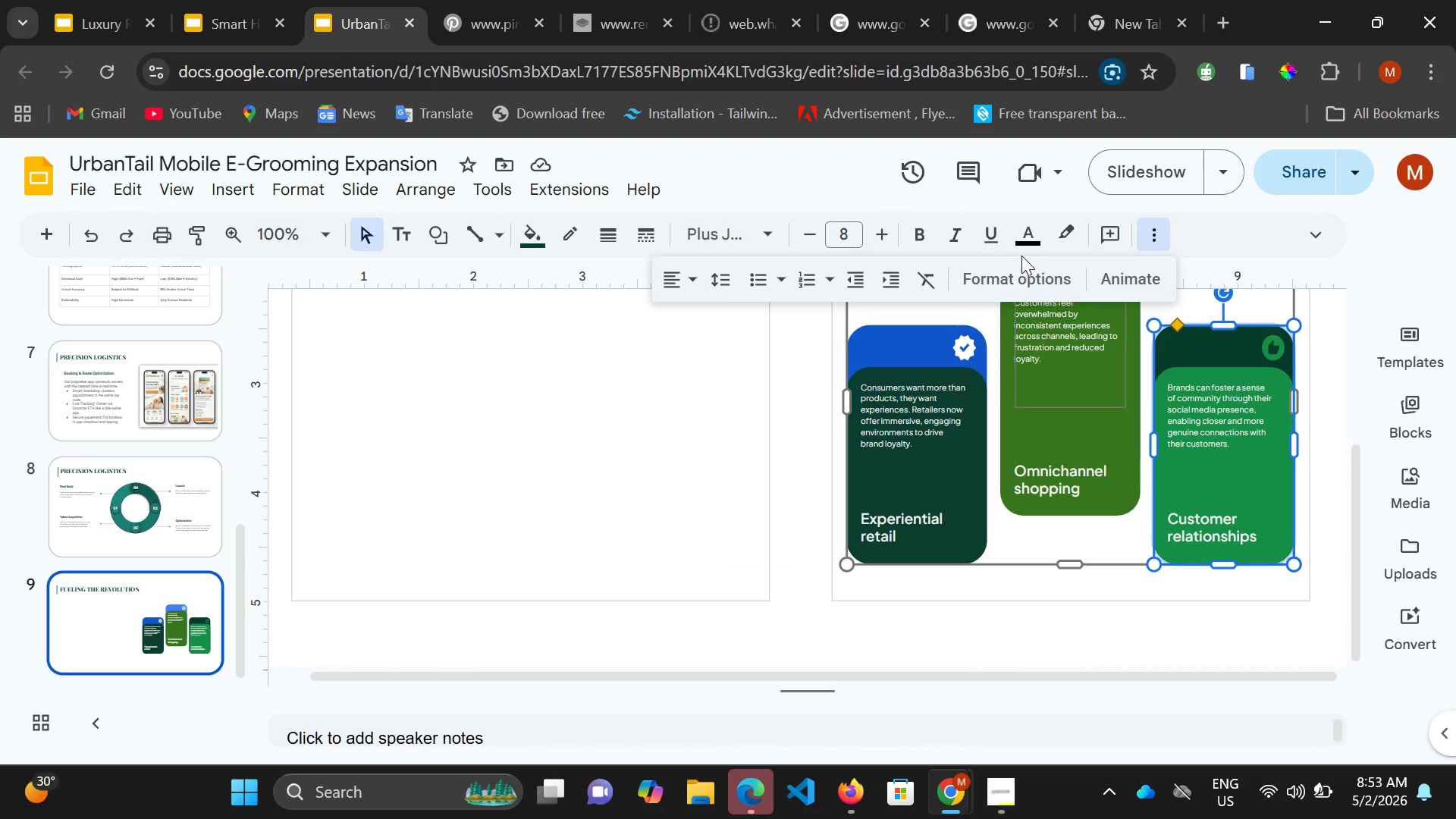 
wait(5.52)
 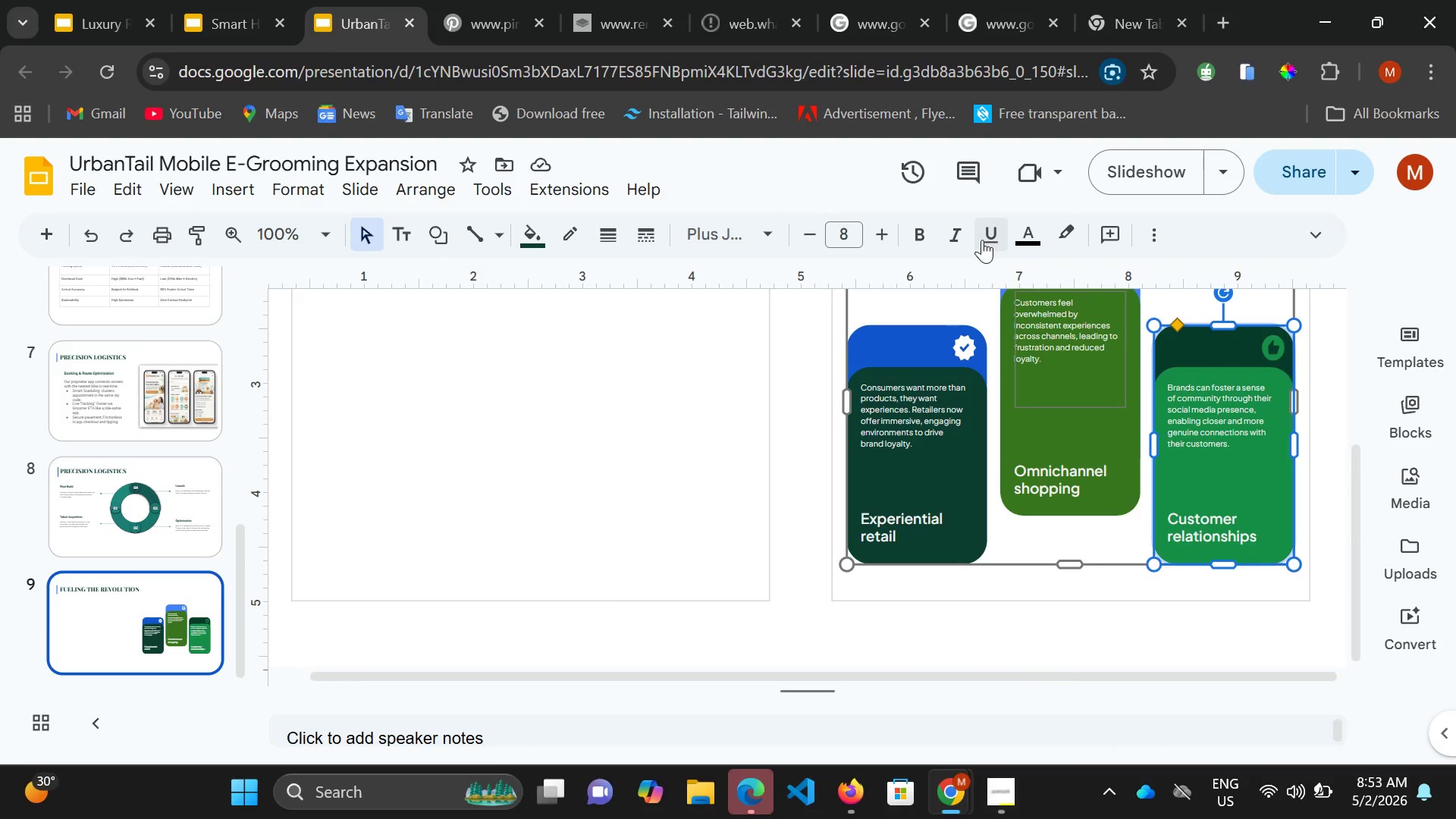 
left_click([993, 279])
 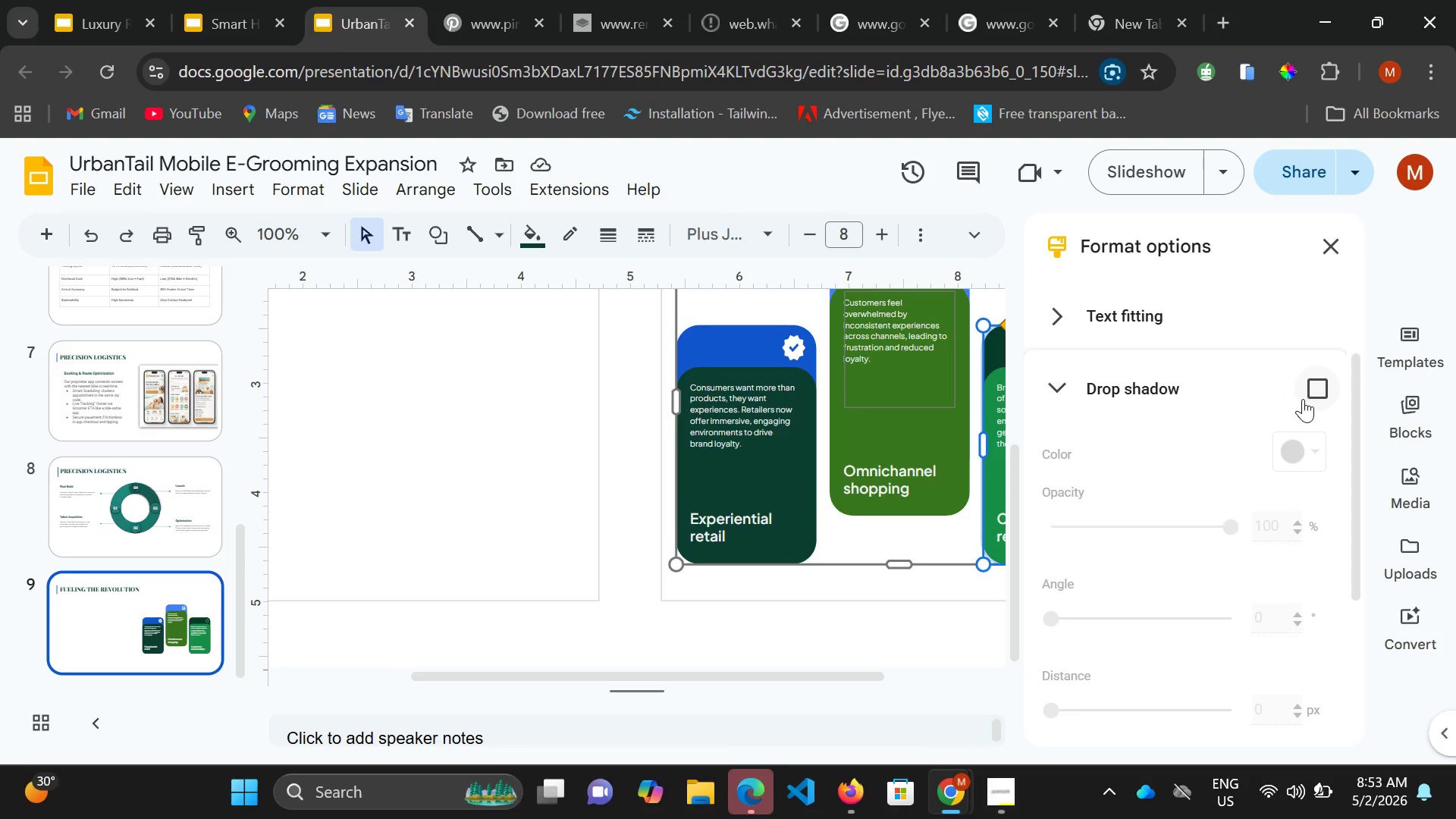 
left_click([1313, 393])
 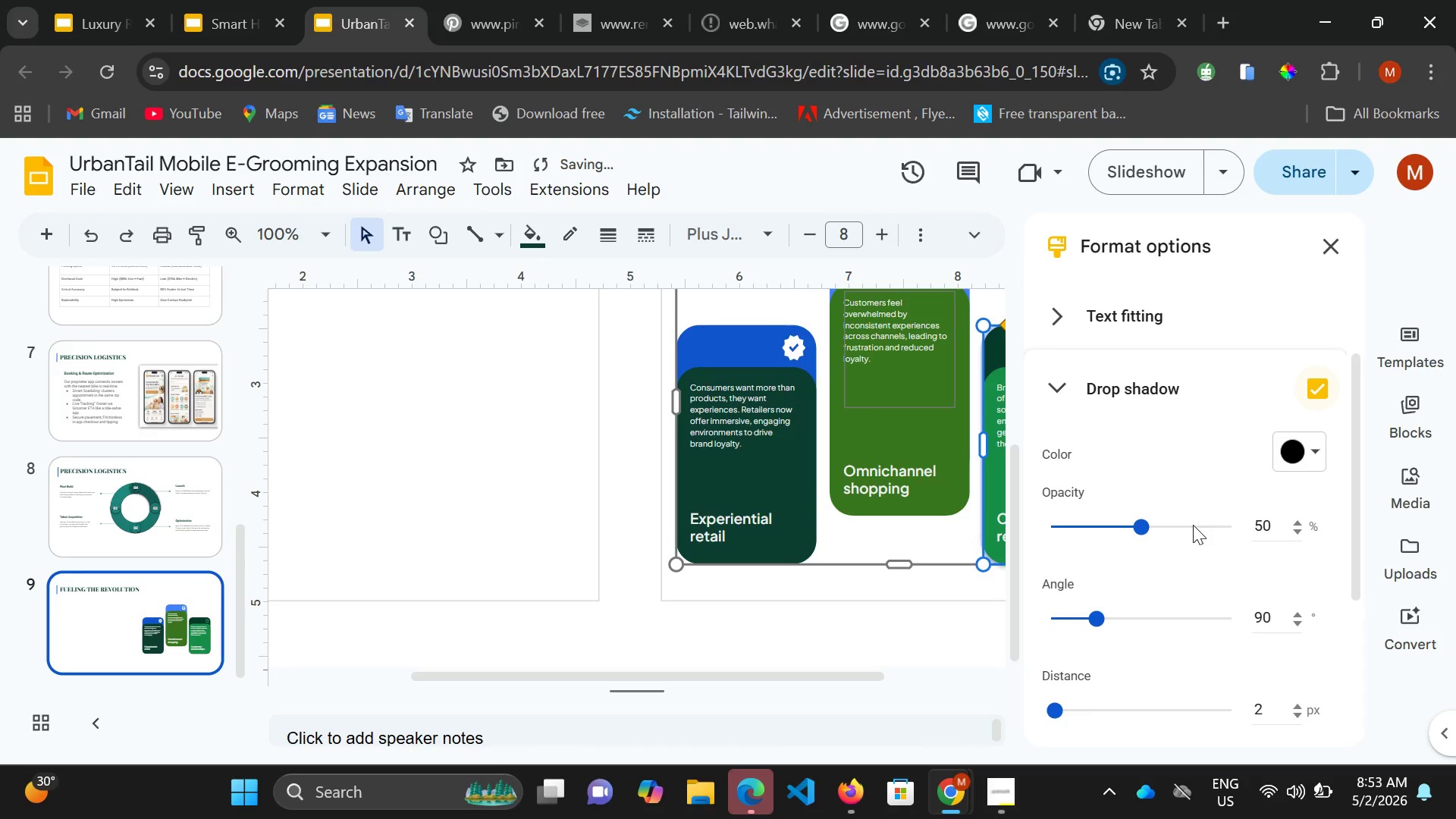 
left_click([1194, 525])
 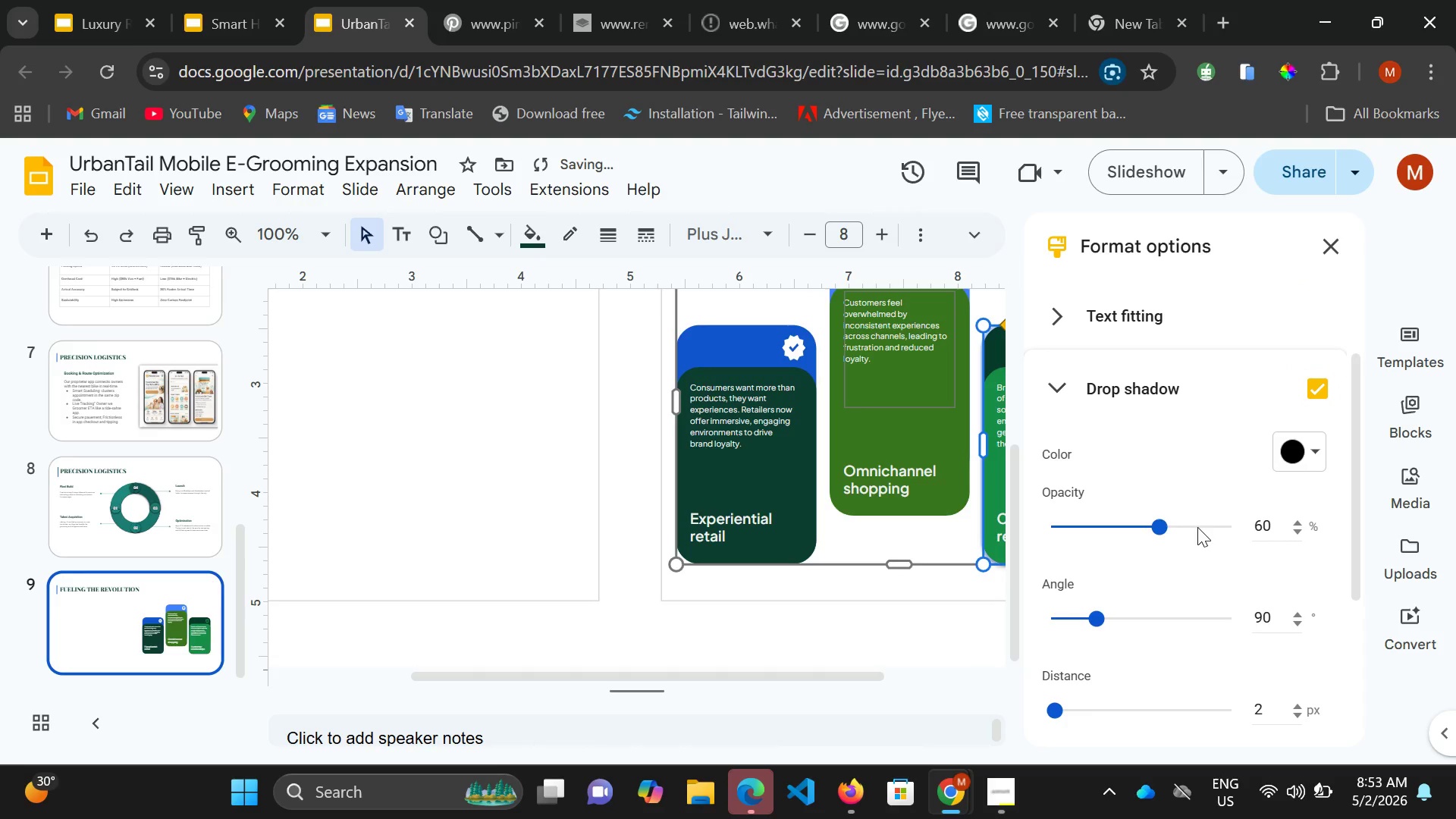 
left_click([1197, 527])
 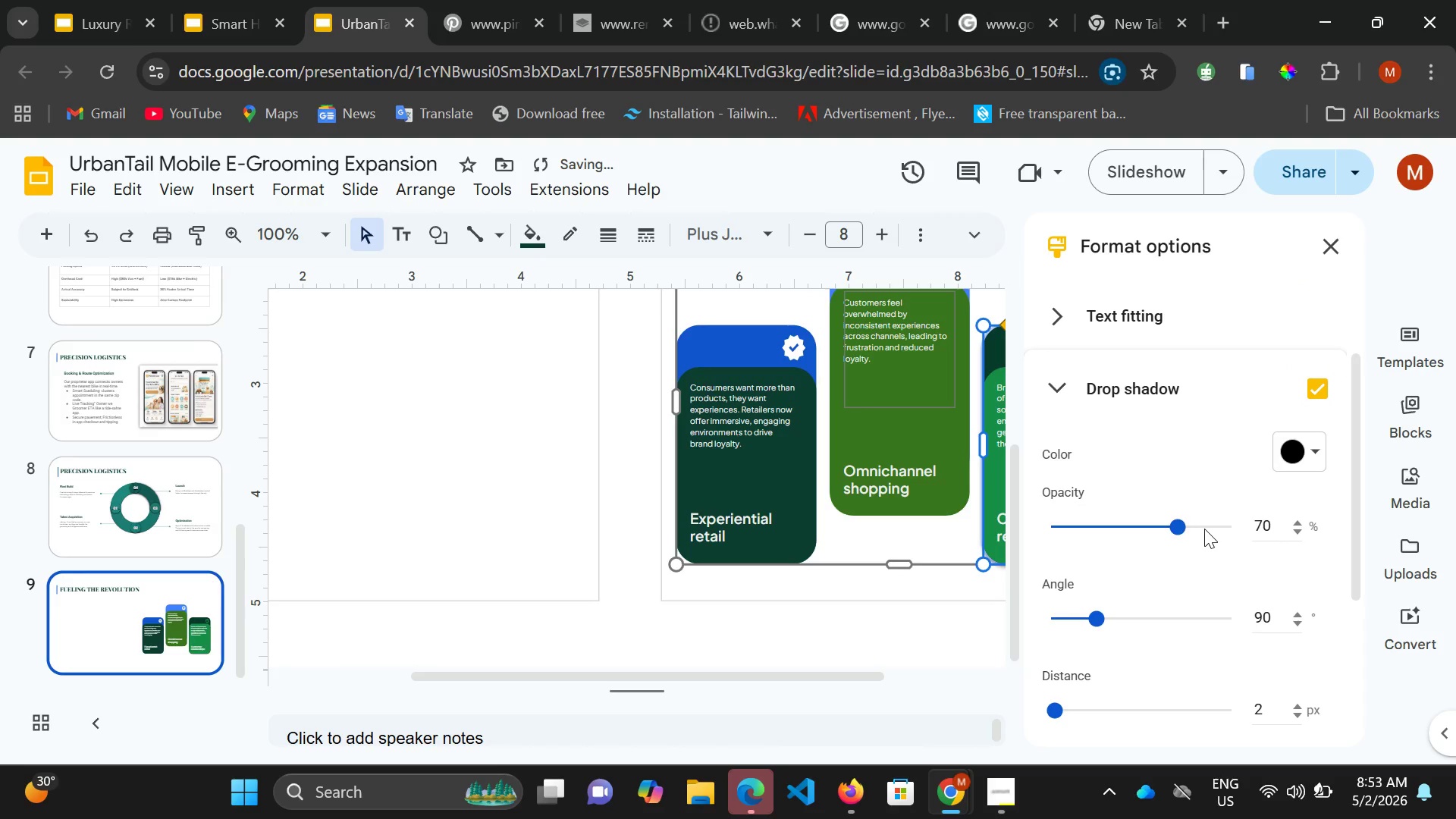 
left_click([1203, 529])
 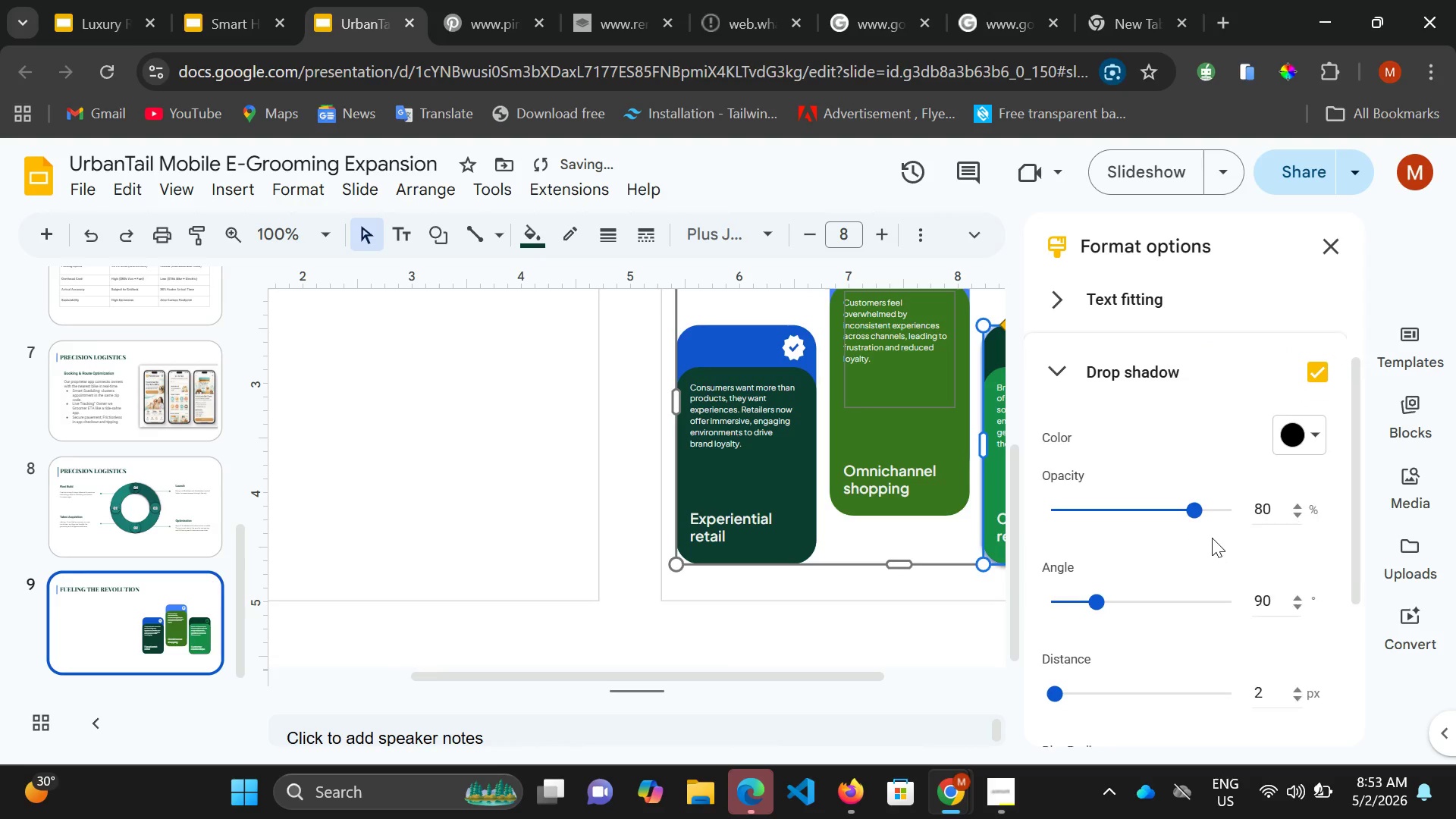 
scroll: coordinate [1207, 540], scroll_direction: down, amount: 2.0
 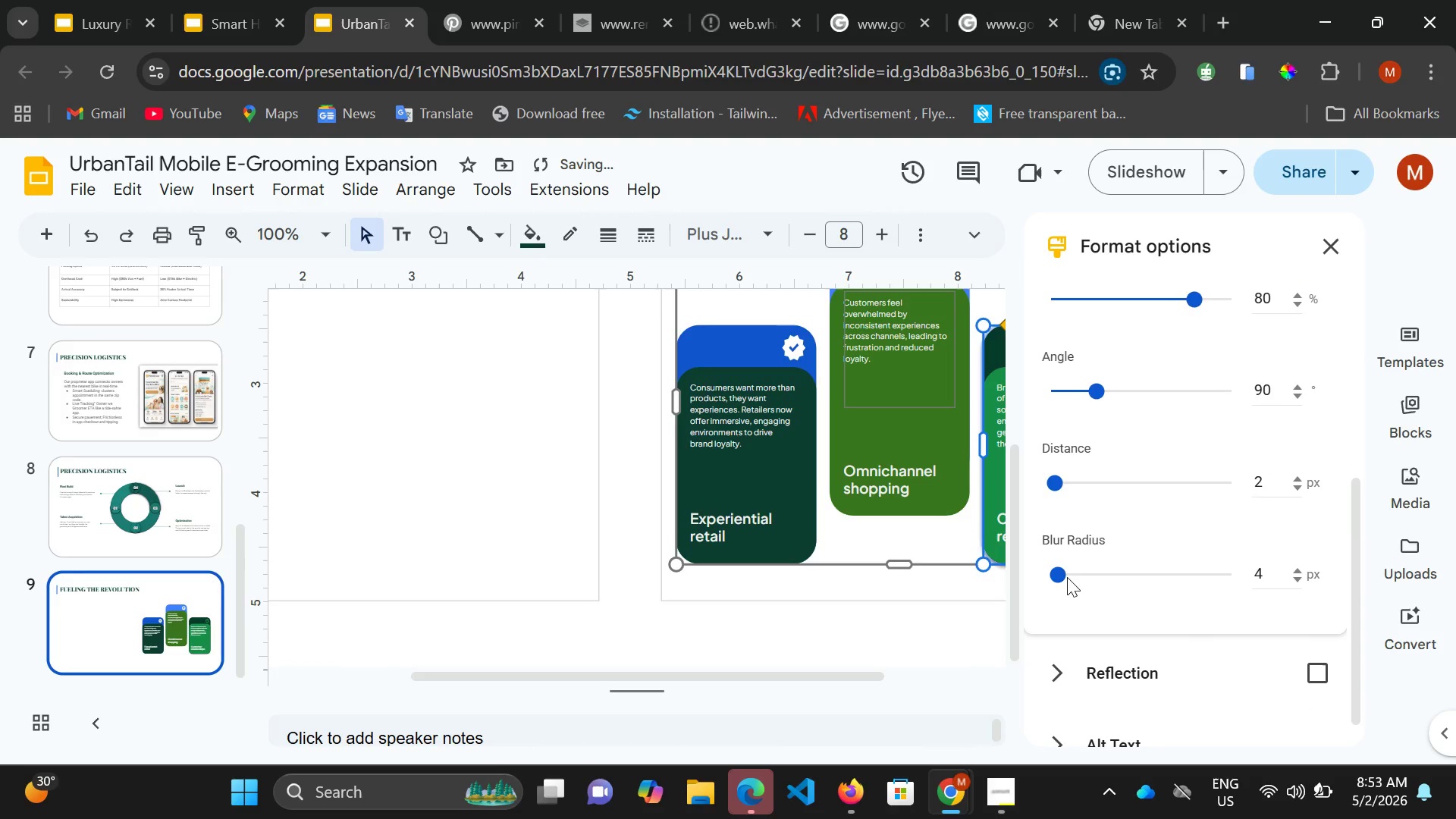 
left_click([1066, 577])
 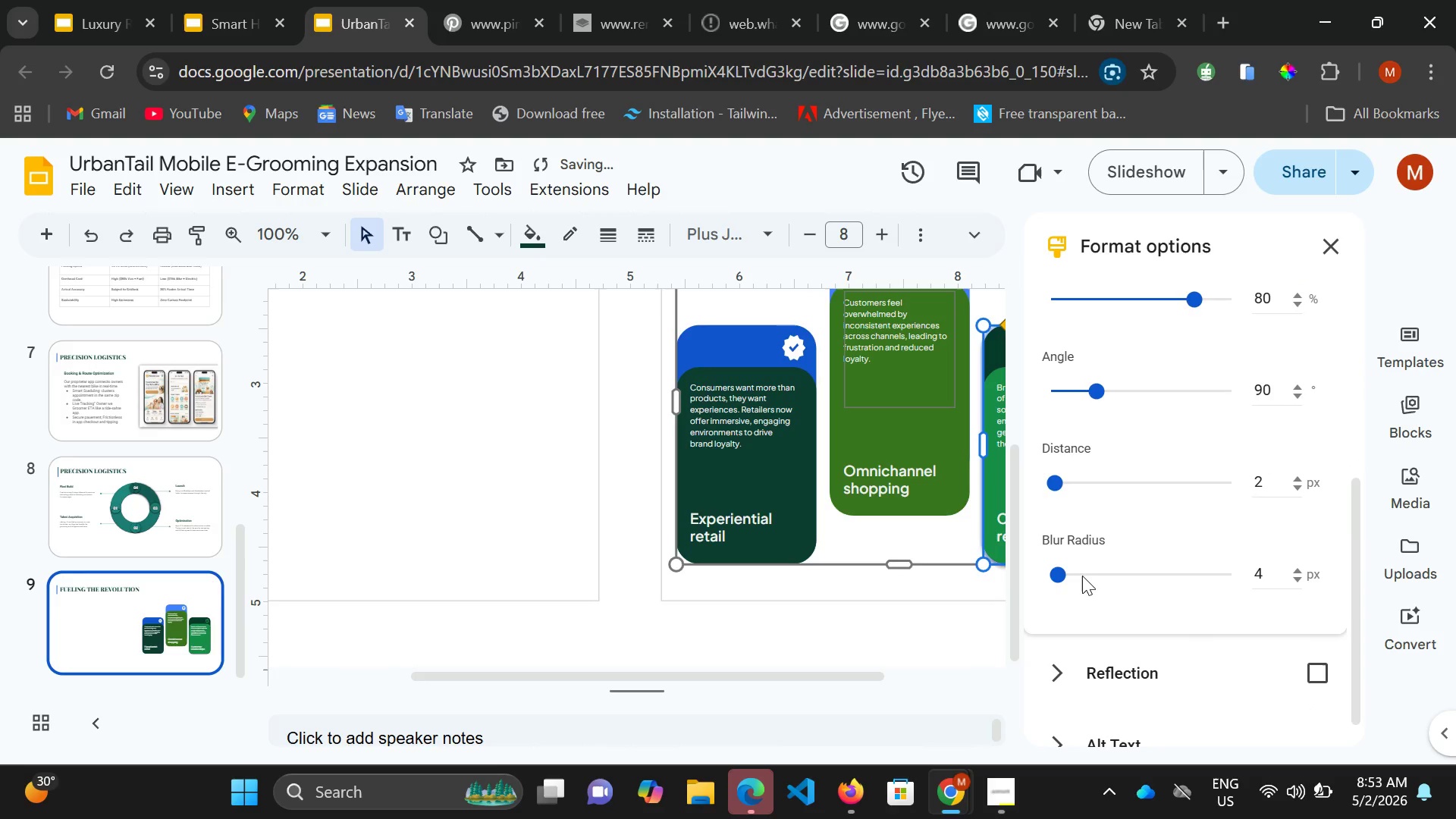 
left_click_drag(start_coordinate=[1065, 578], to_coordinate=[1082, 576])
 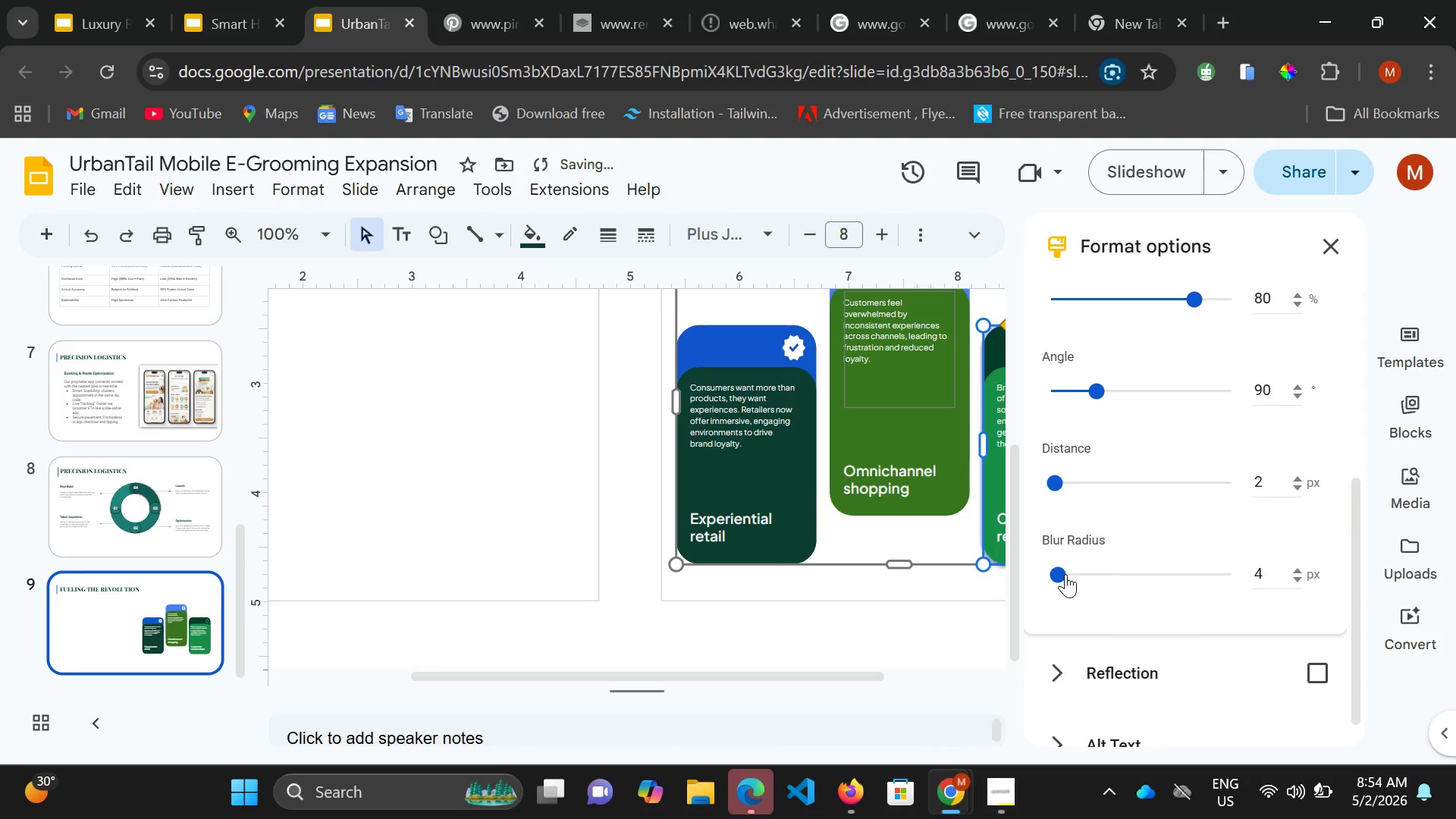 
left_click_drag(start_coordinate=[1064, 574], to_coordinate=[1079, 585])
 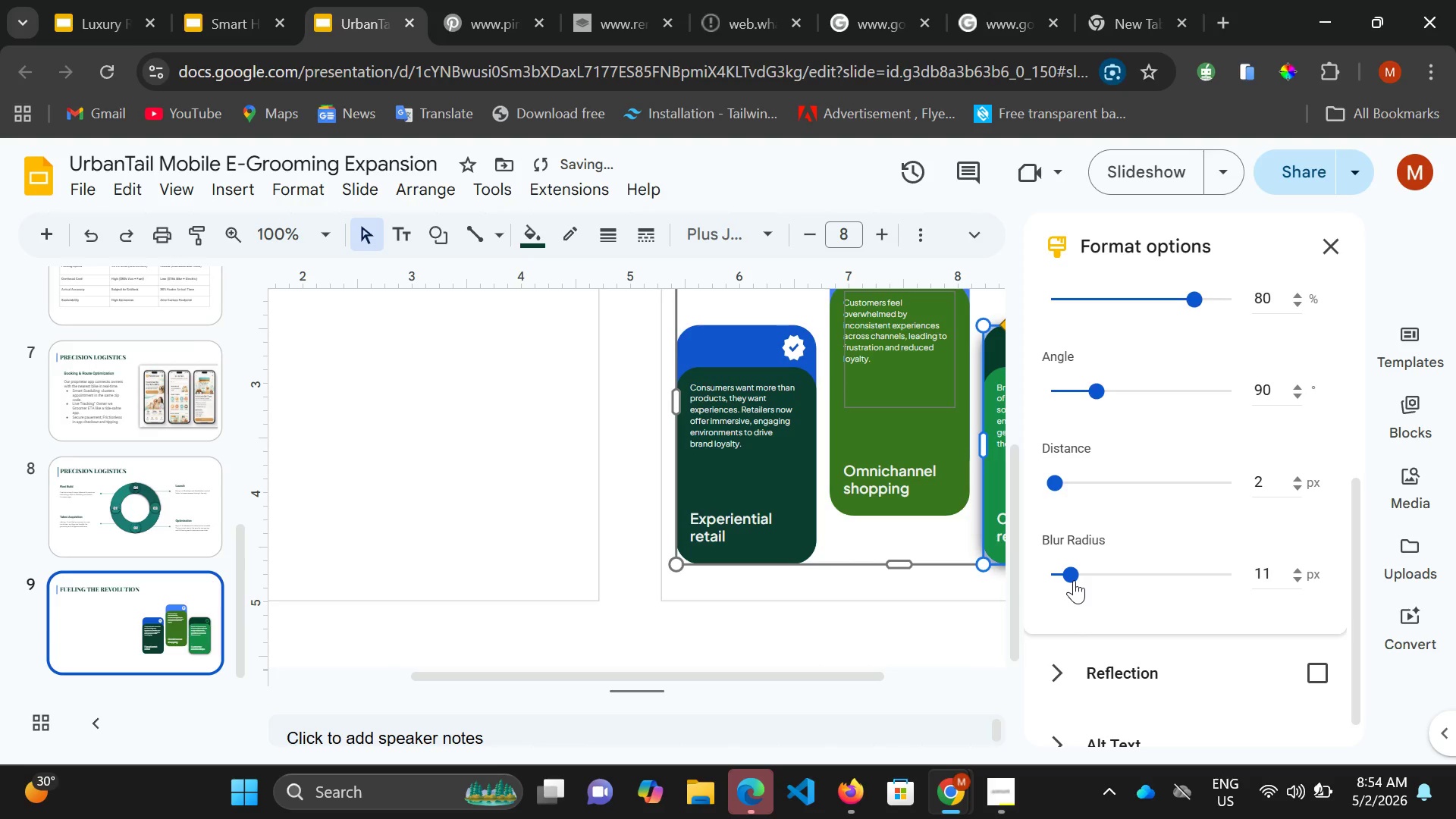 
double_click([1074, 580])
 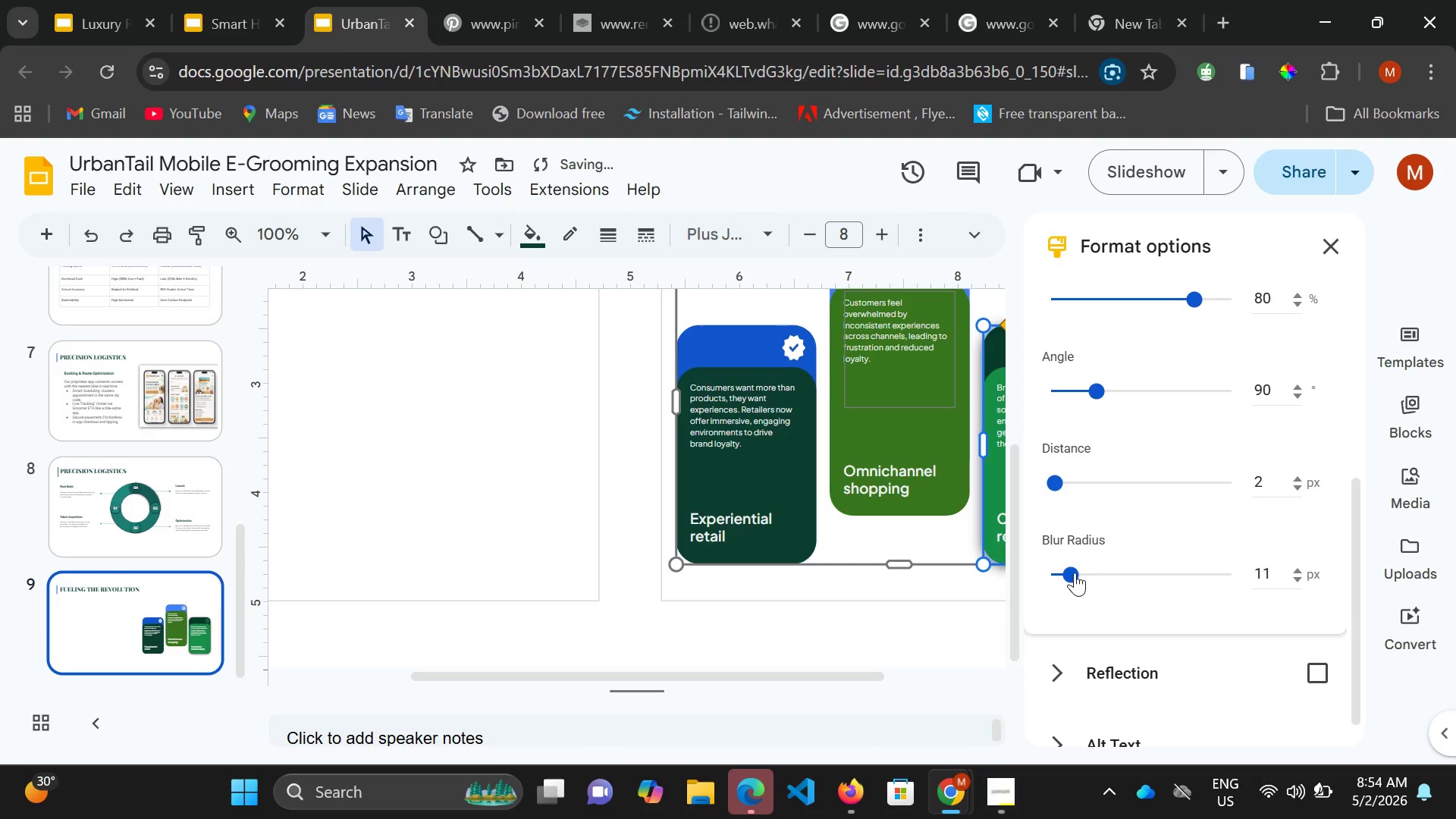 
left_click_drag(start_coordinate=[1075, 573], to_coordinate=[1073, 576])
 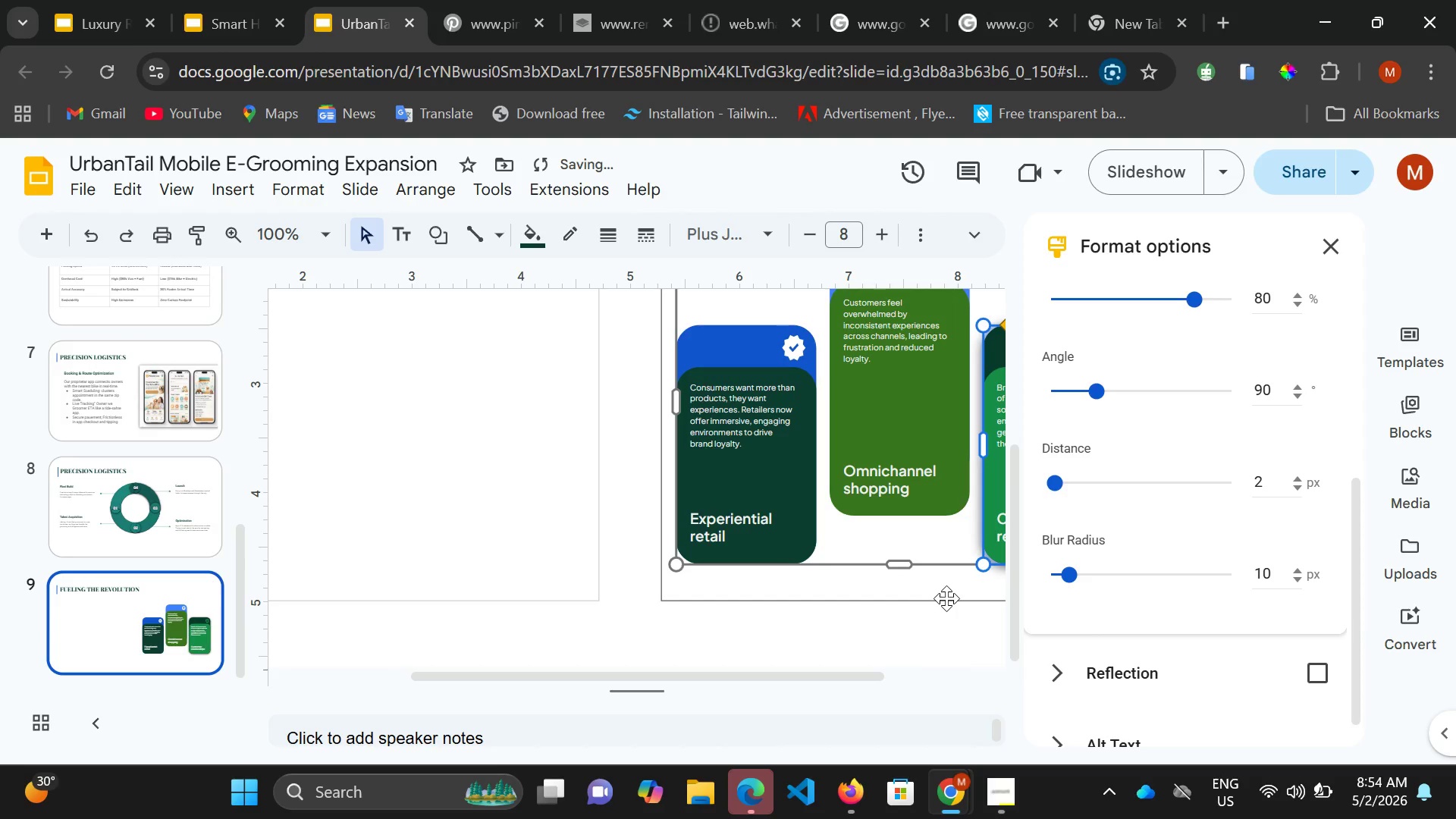 
left_click([940, 599])
 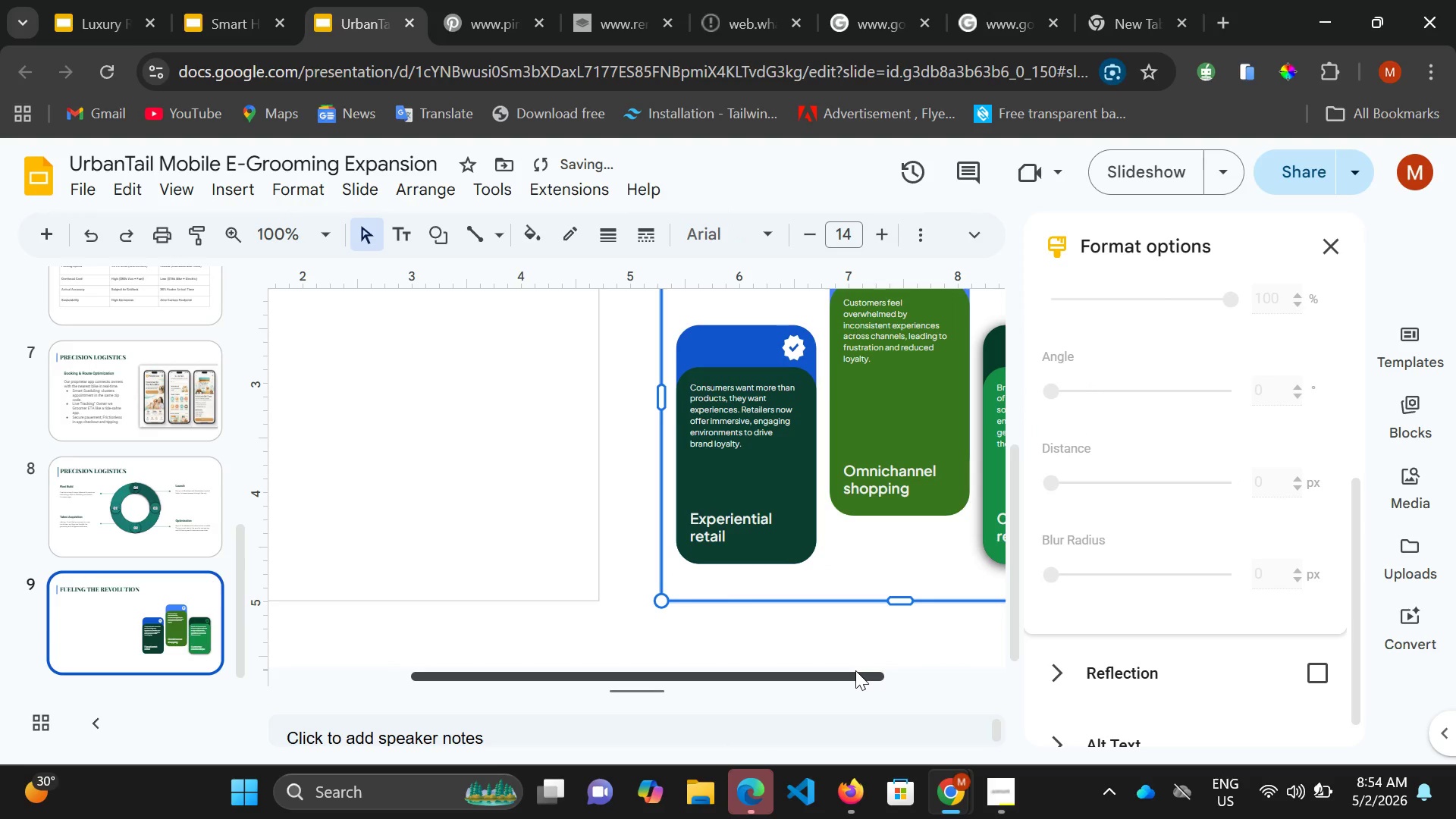 
left_click_drag(start_coordinate=[861, 671], to_coordinate=[961, 688])
 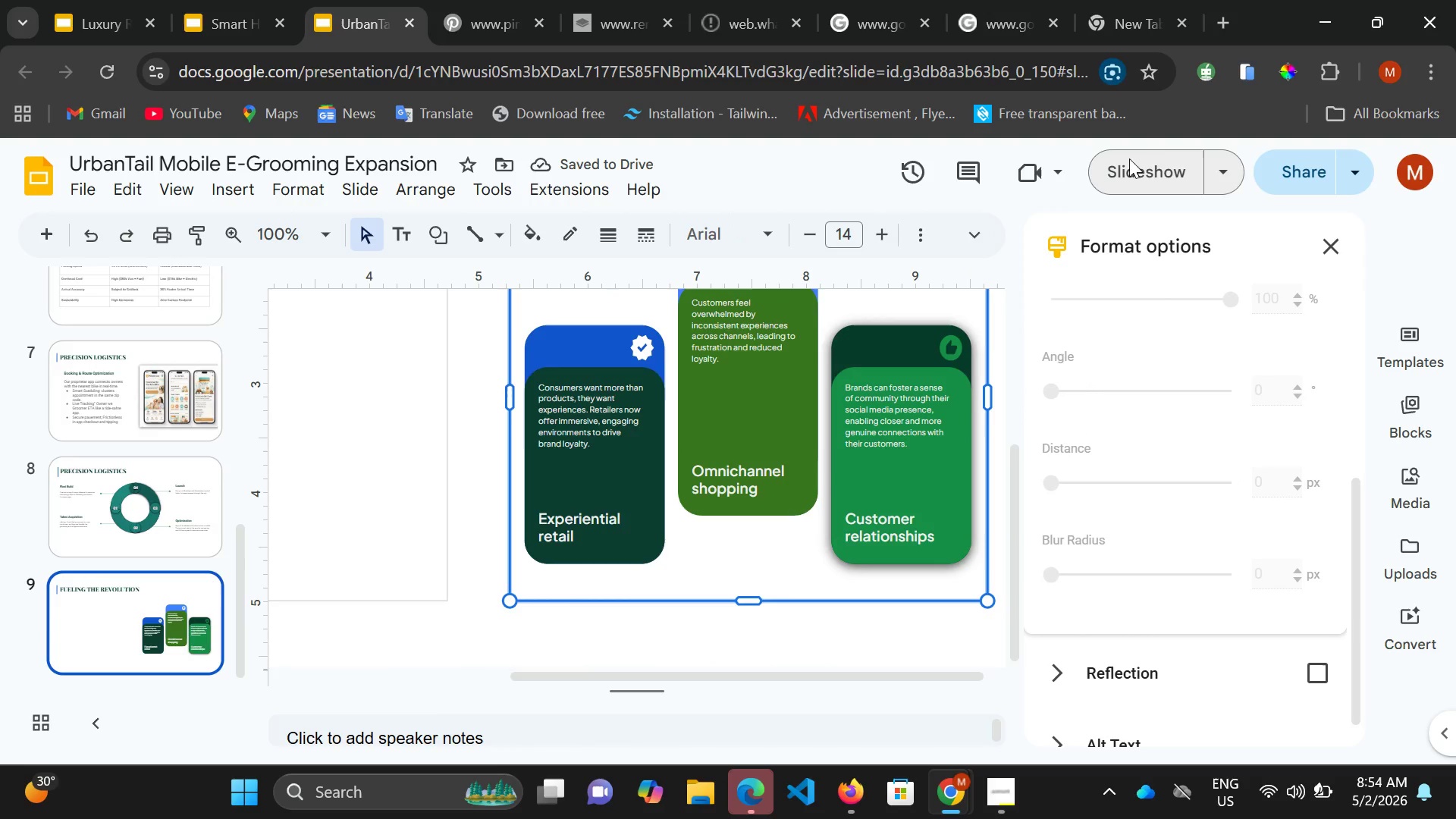 
left_click([1195, 176])
 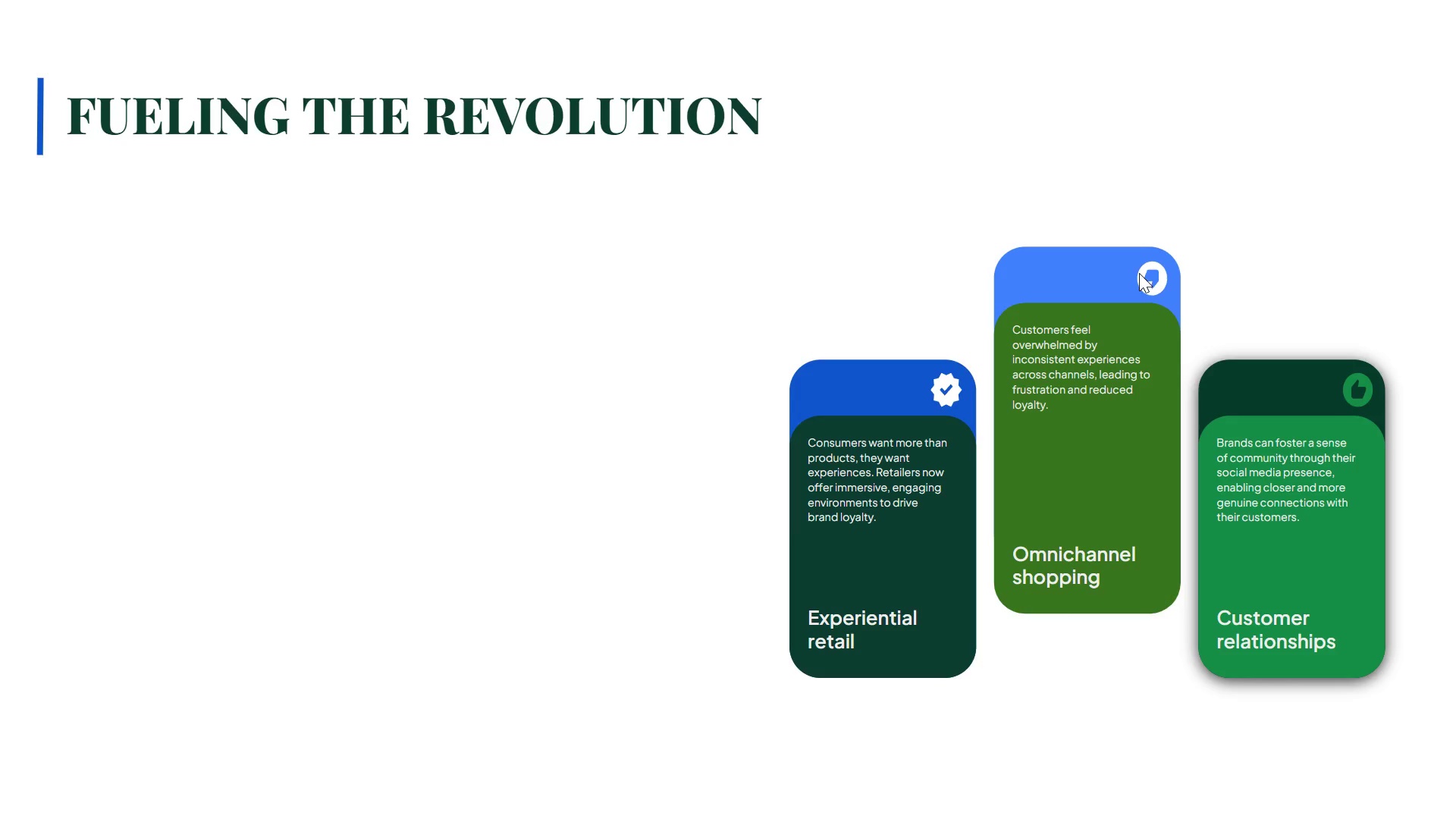 
wait(19.7)
 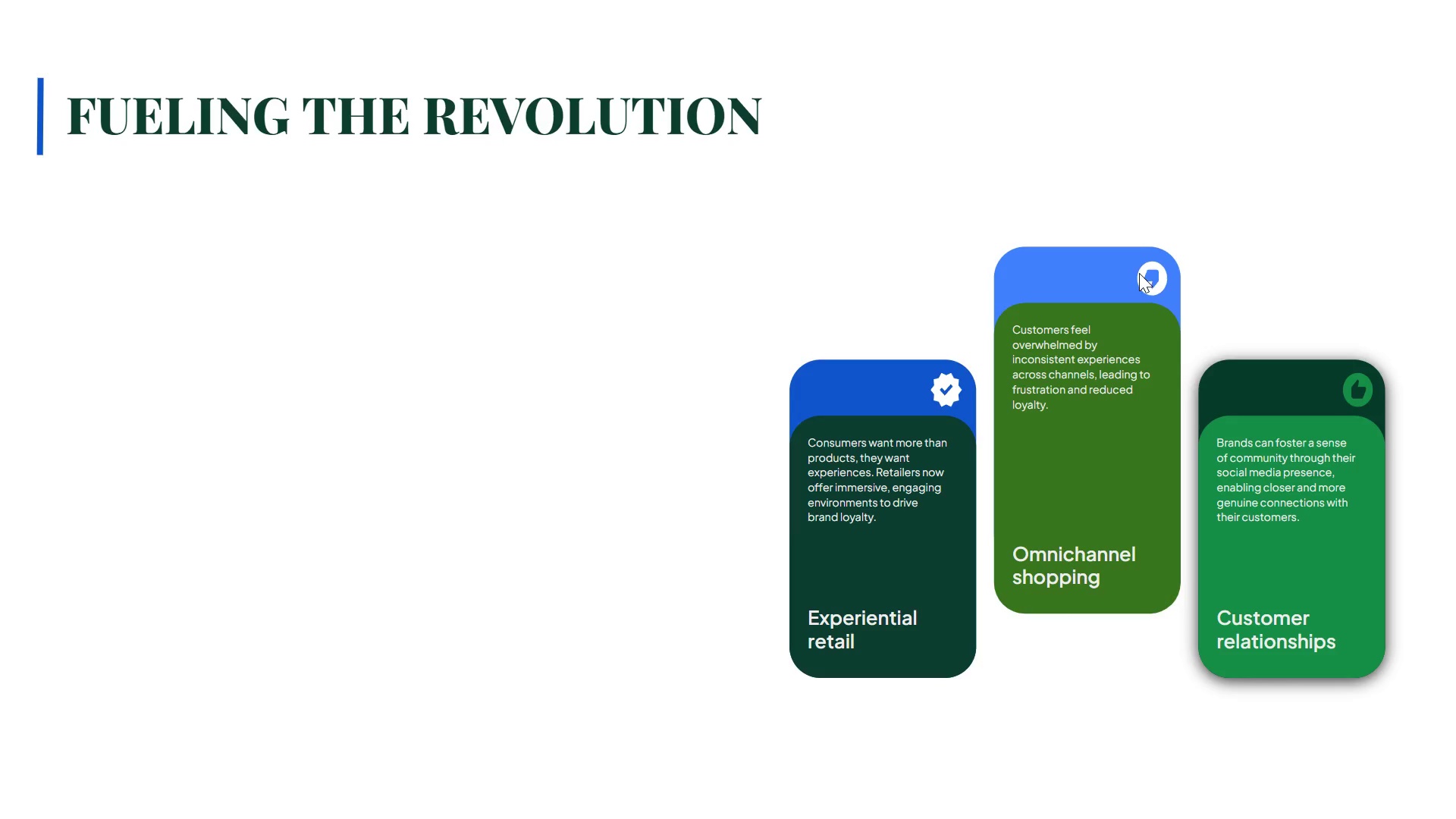 
key(Control+ControlLeft)
 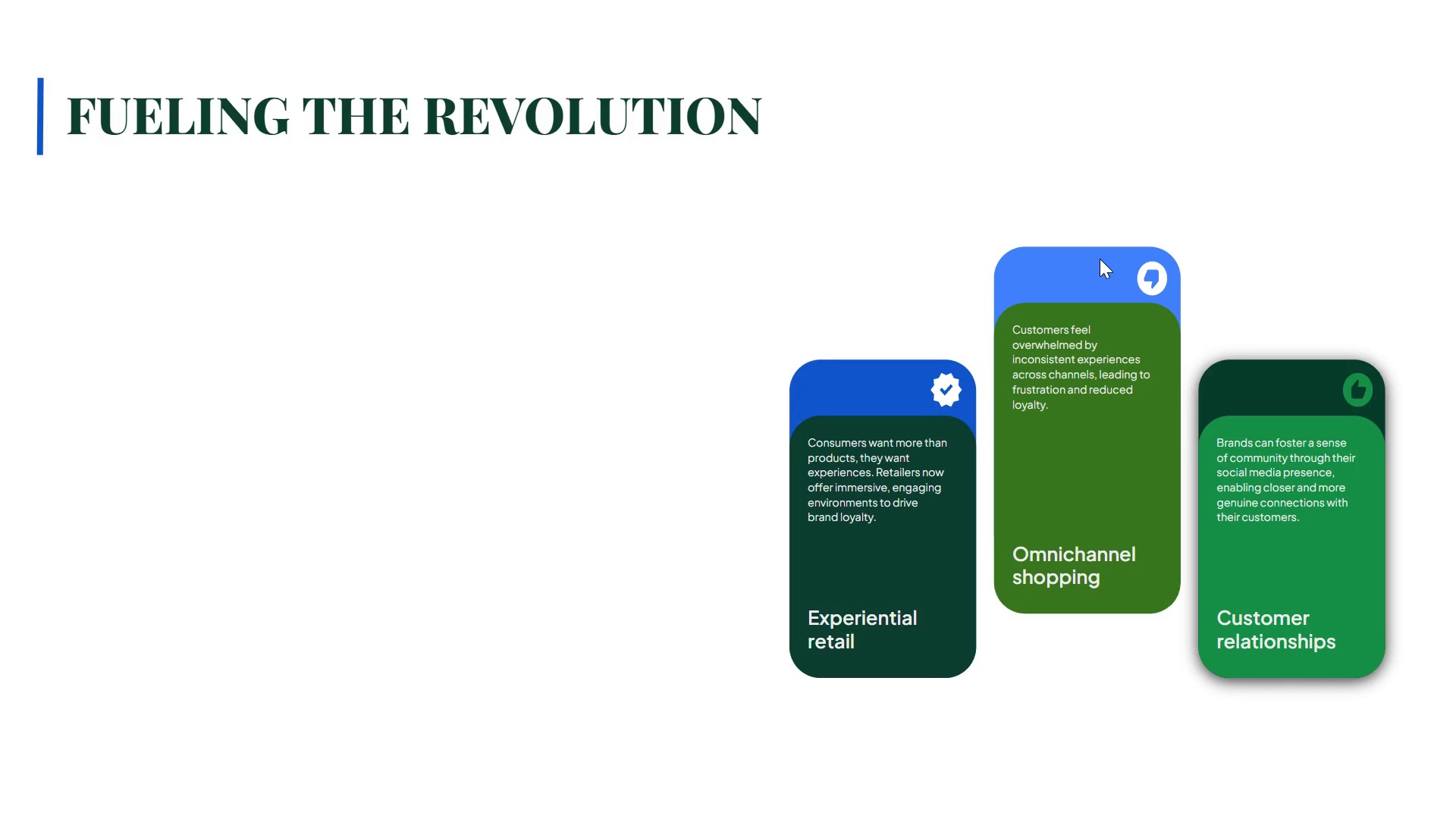 
key(Escape)
 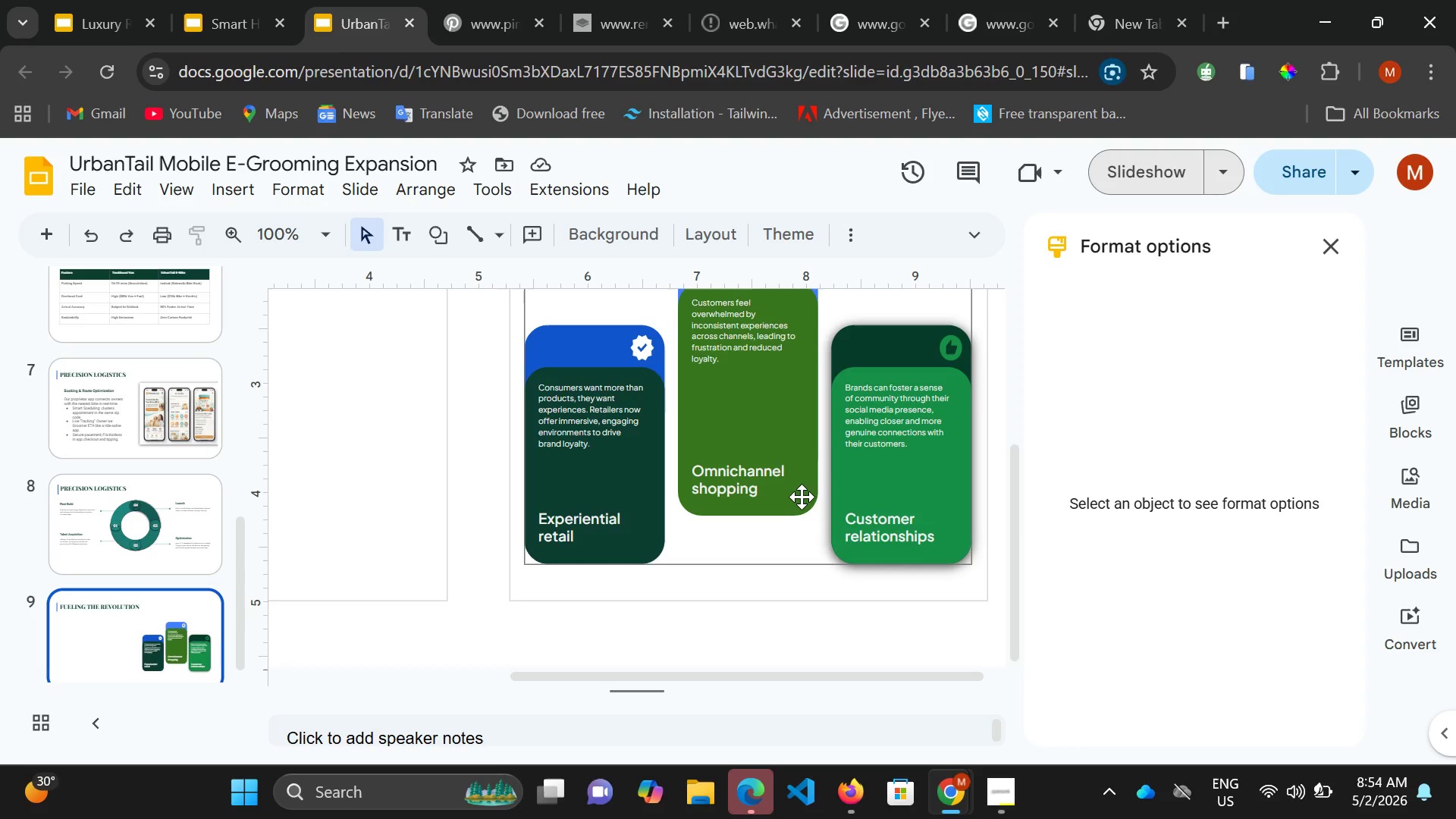 
left_click([802, 499])
 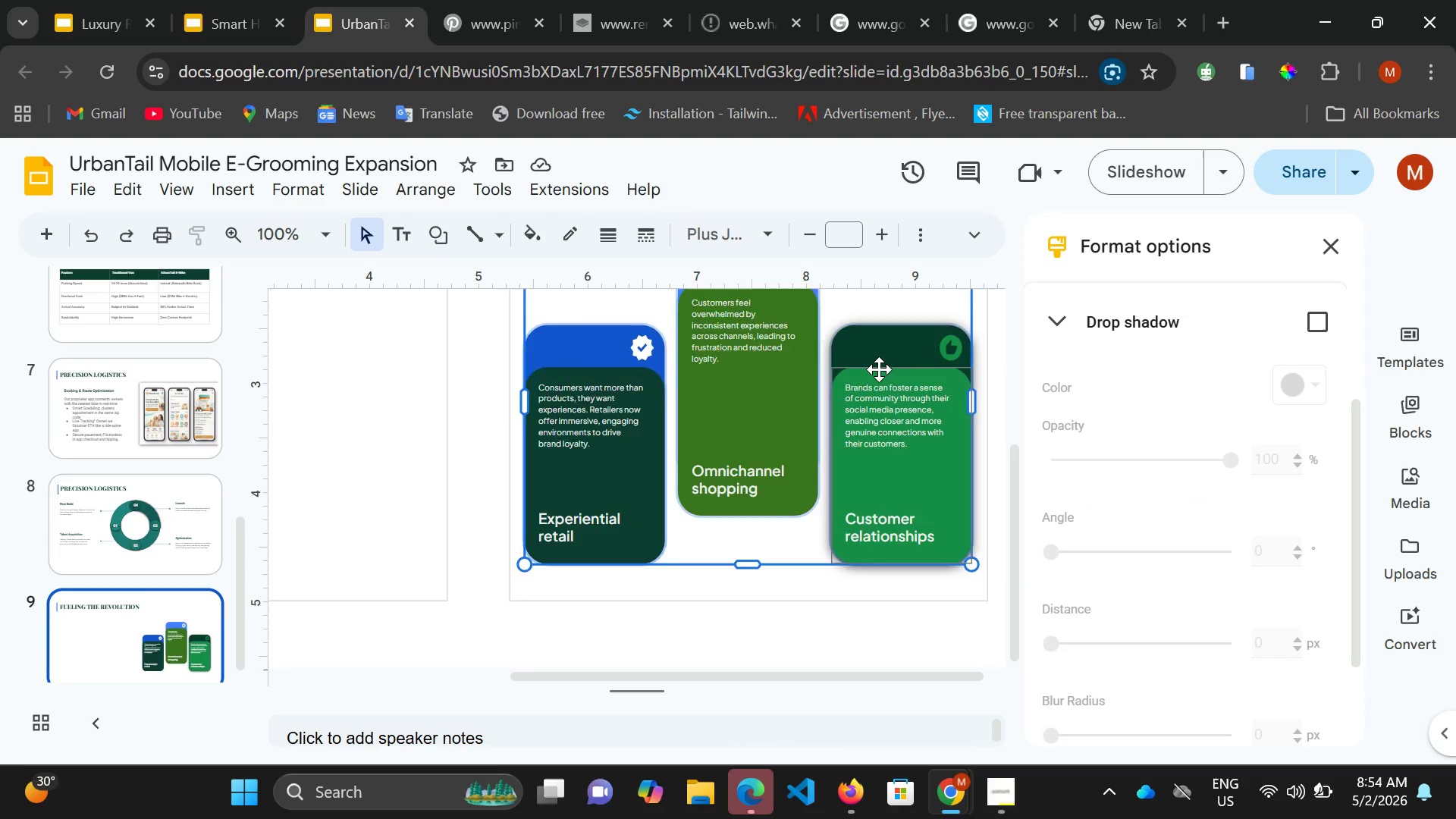 
scroll: coordinate [879, 369], scroll_direction: up, amount: 2.0
 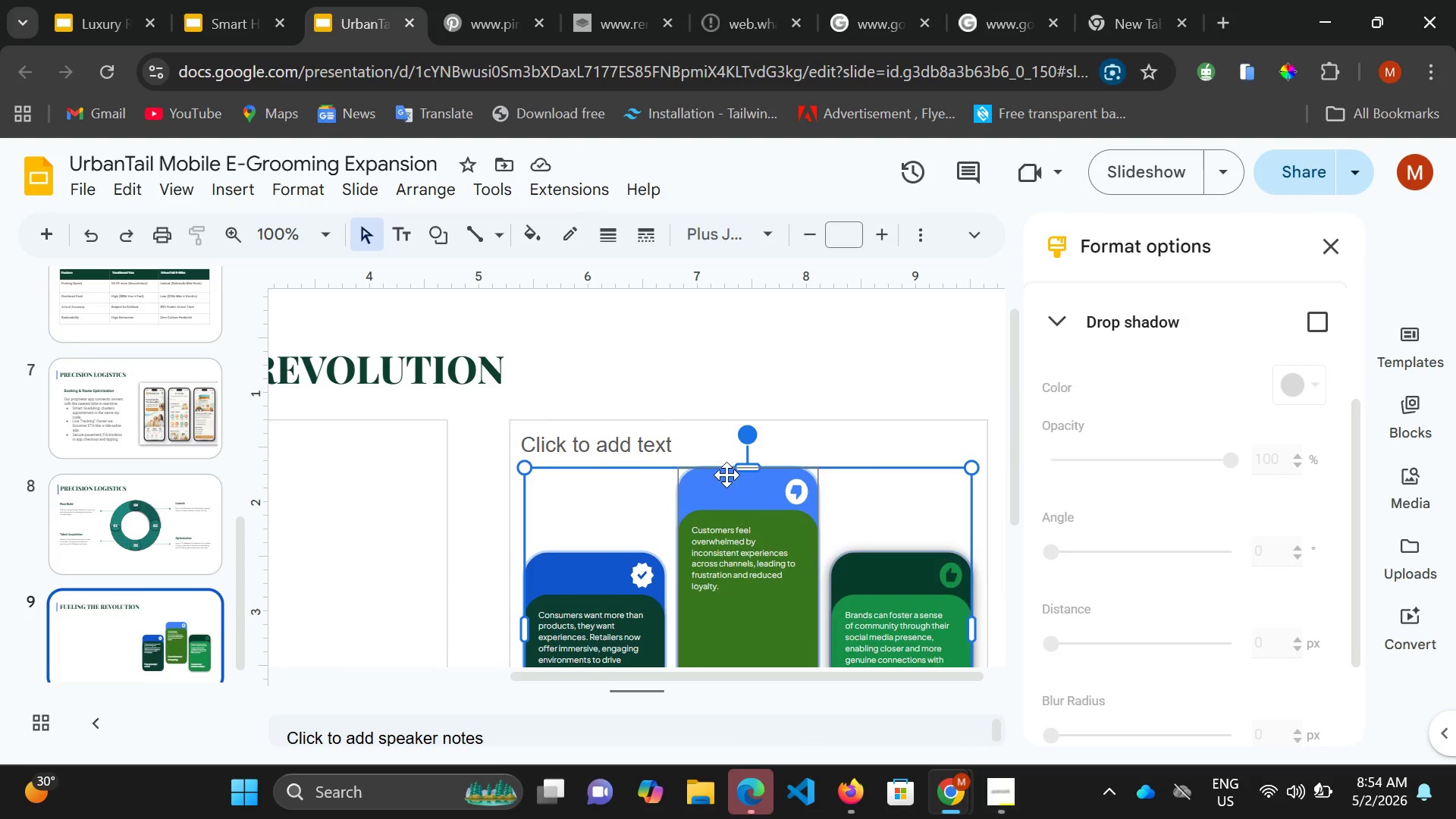 
left_click([746, 480])
 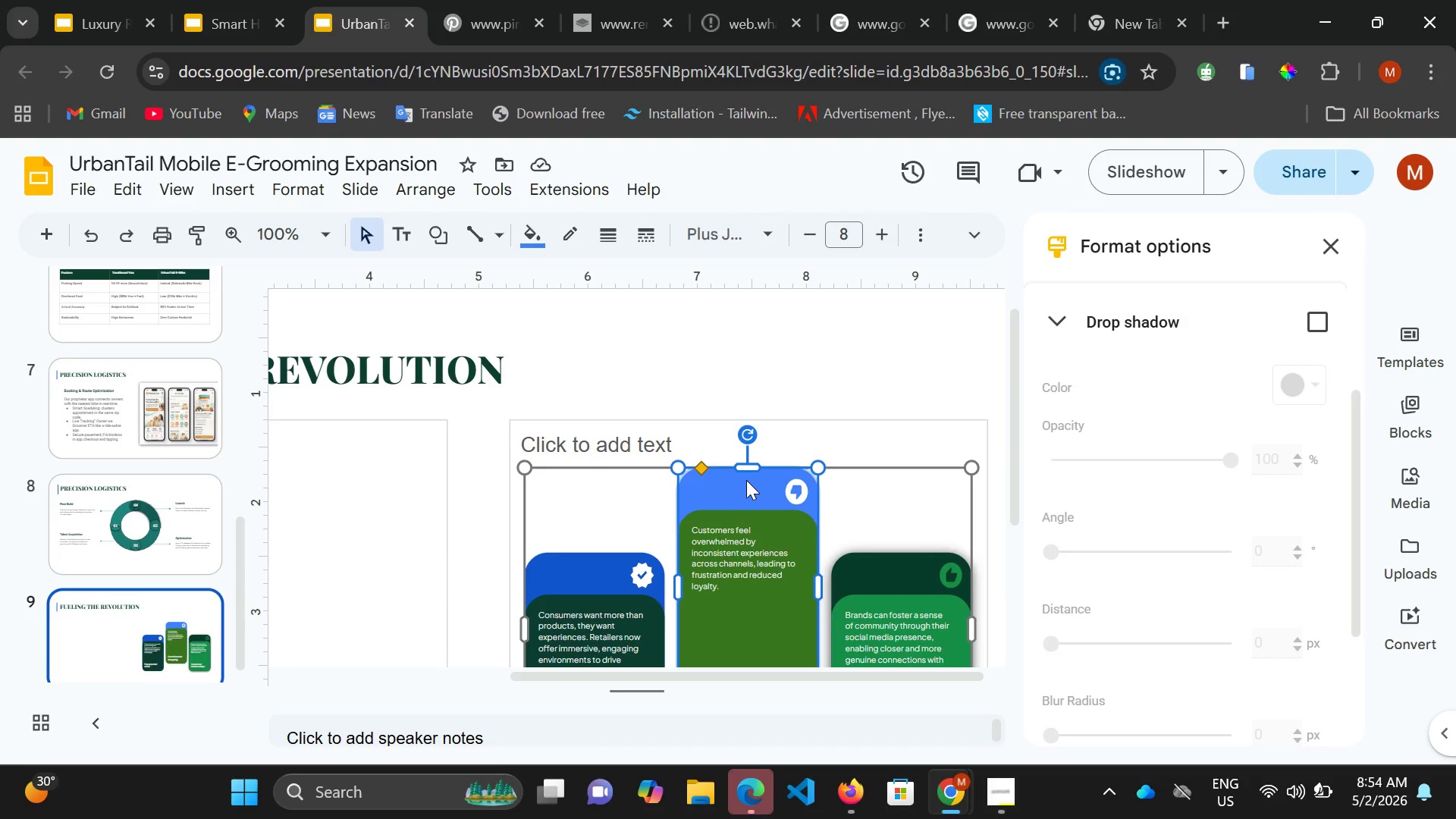 
scroll: coordinate [746, 480], scroll_direction: down, amount: 2.0
 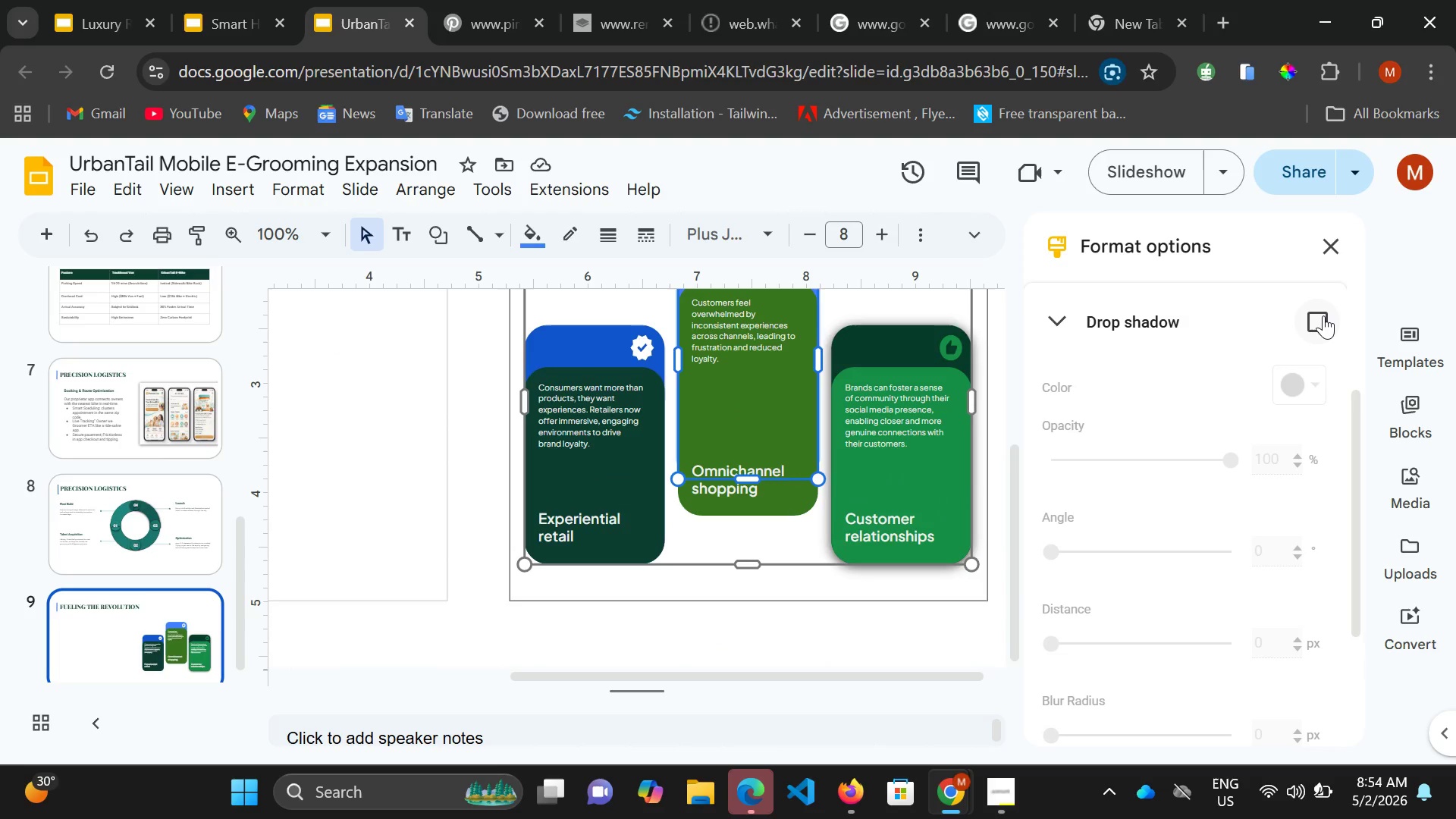 
left_click([1323, 315])
 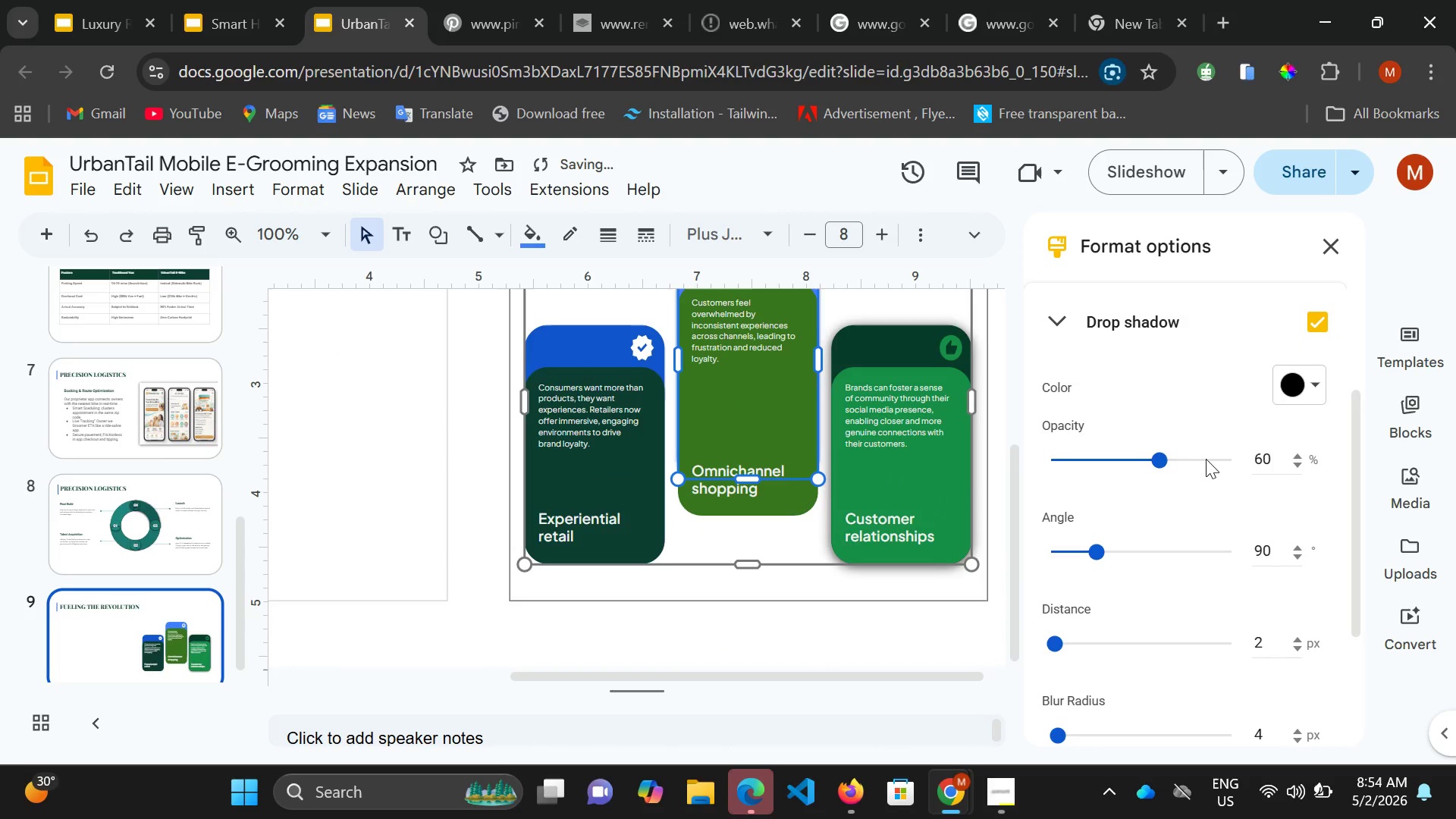 
double_click([1210, 457])
 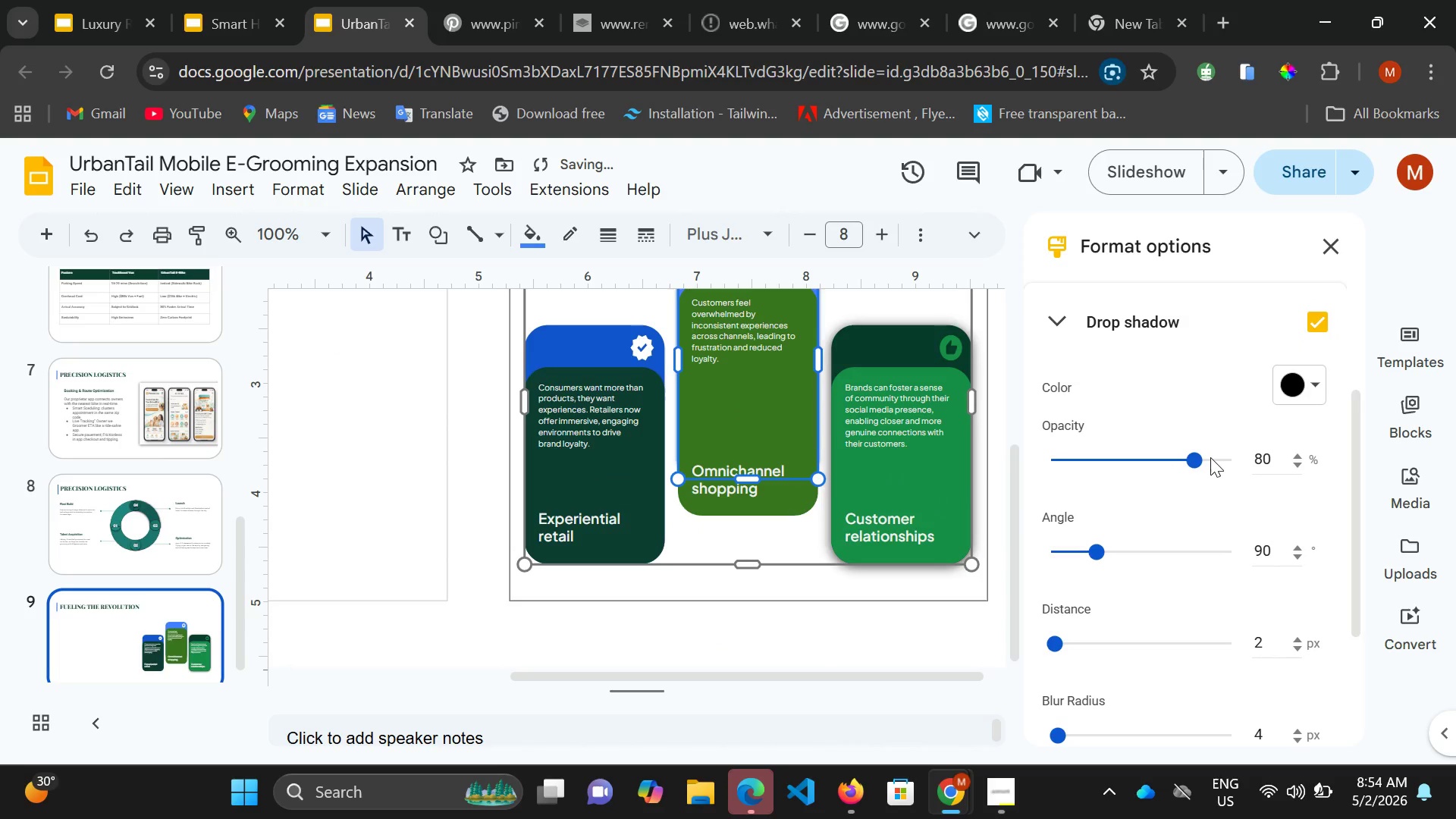 
triple_click([1210, 457])
 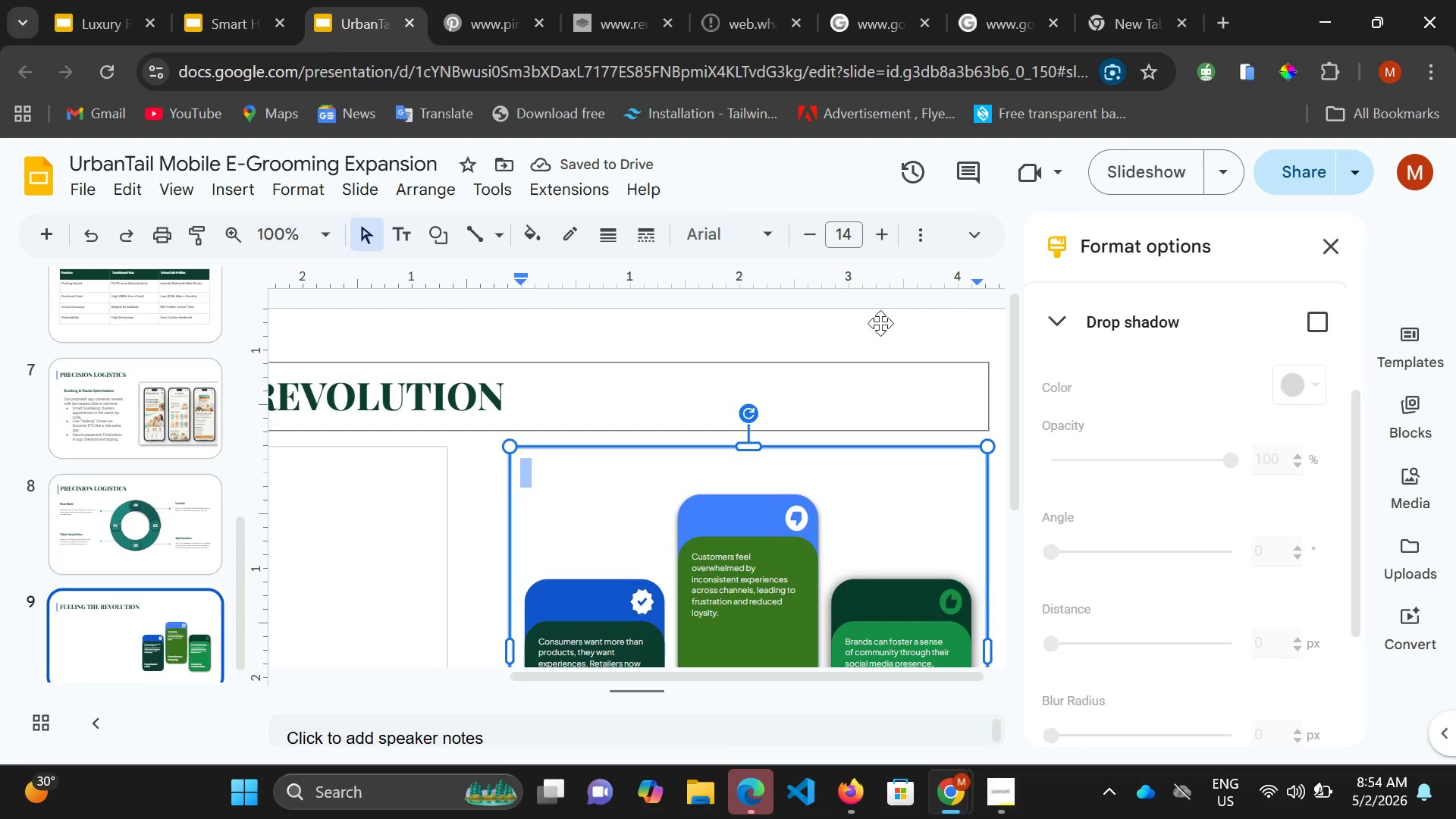 
wait(5.5)
 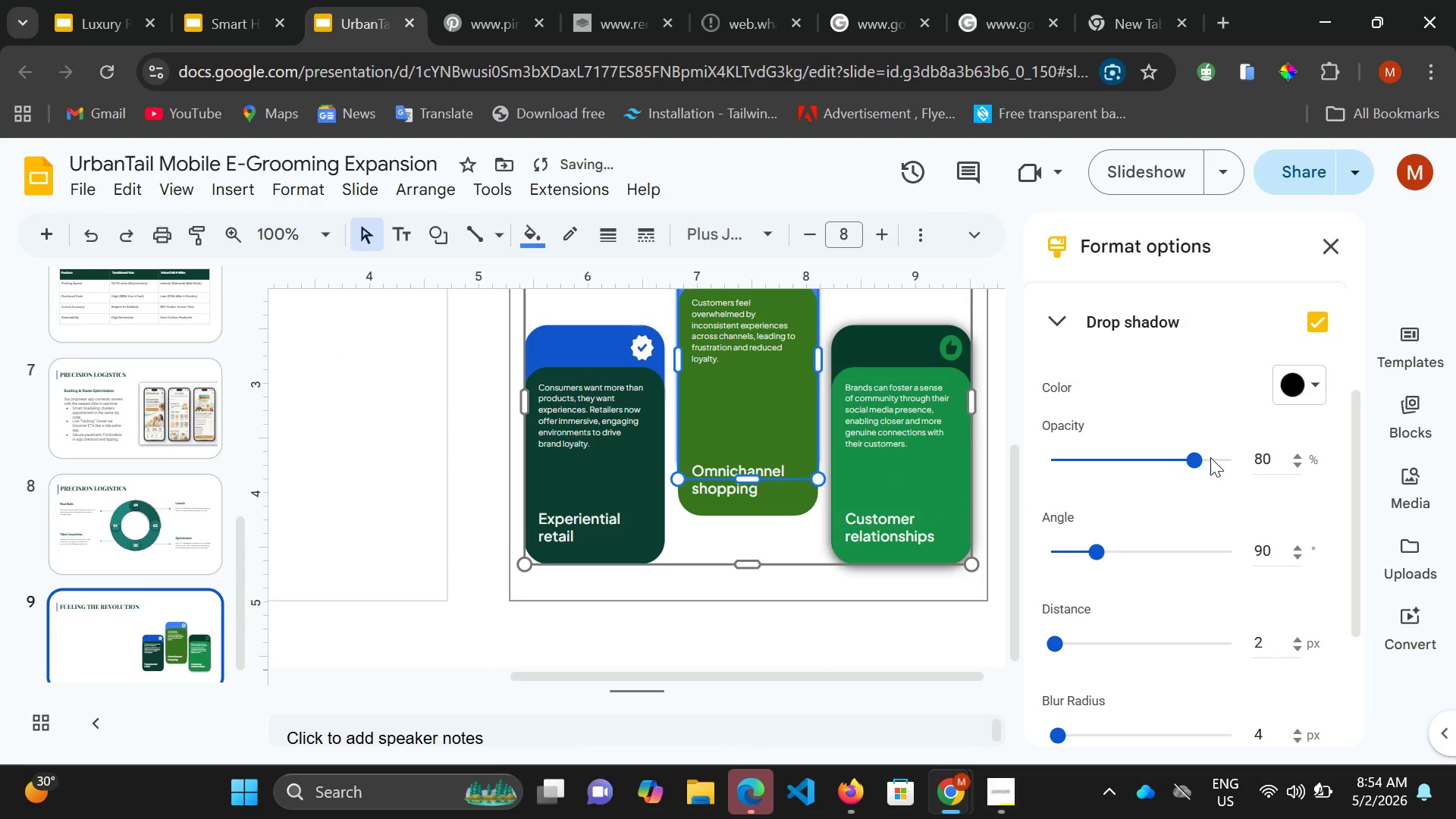 
left_click([915, 591])
 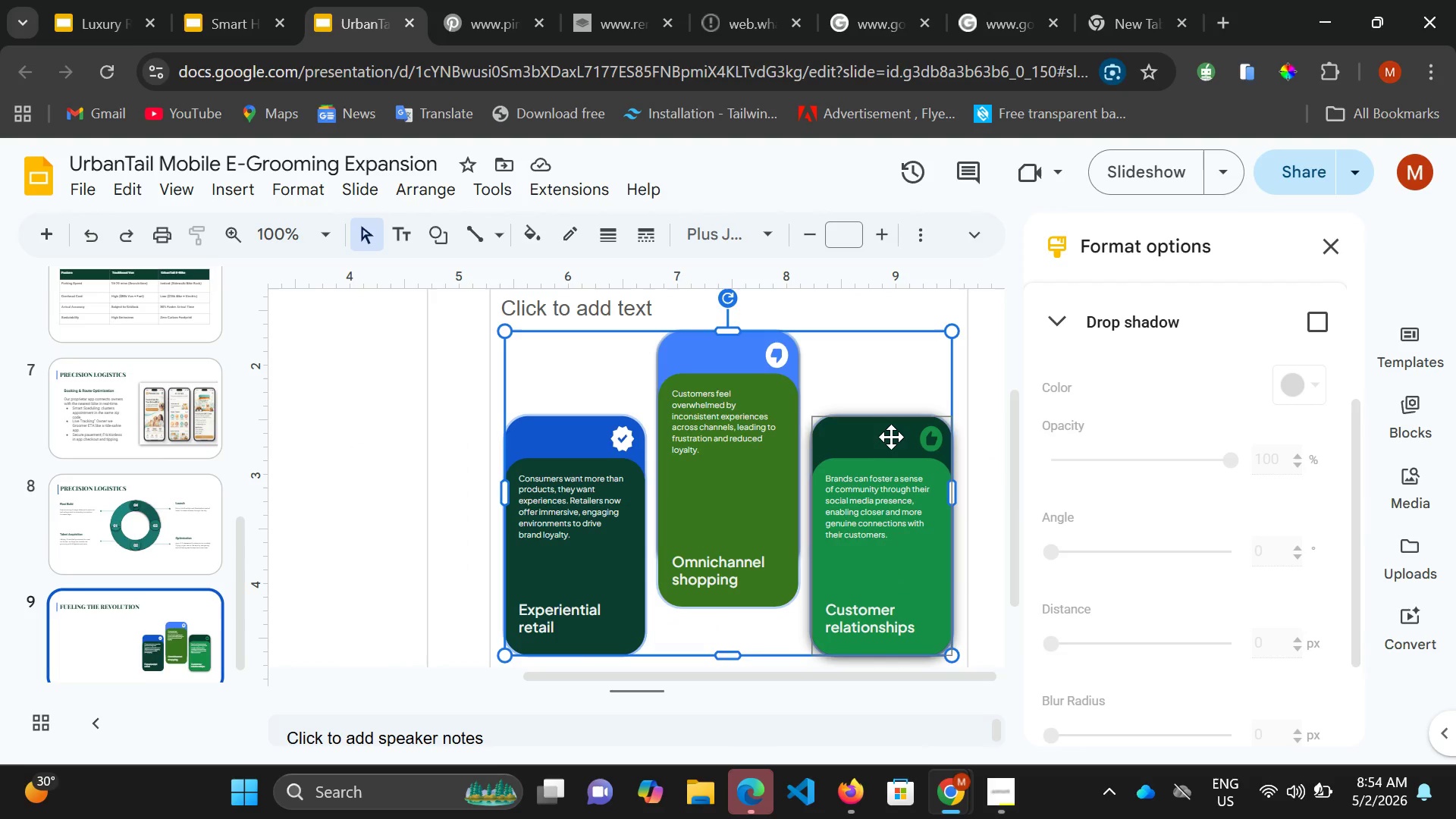 
left_click([891, 436])
 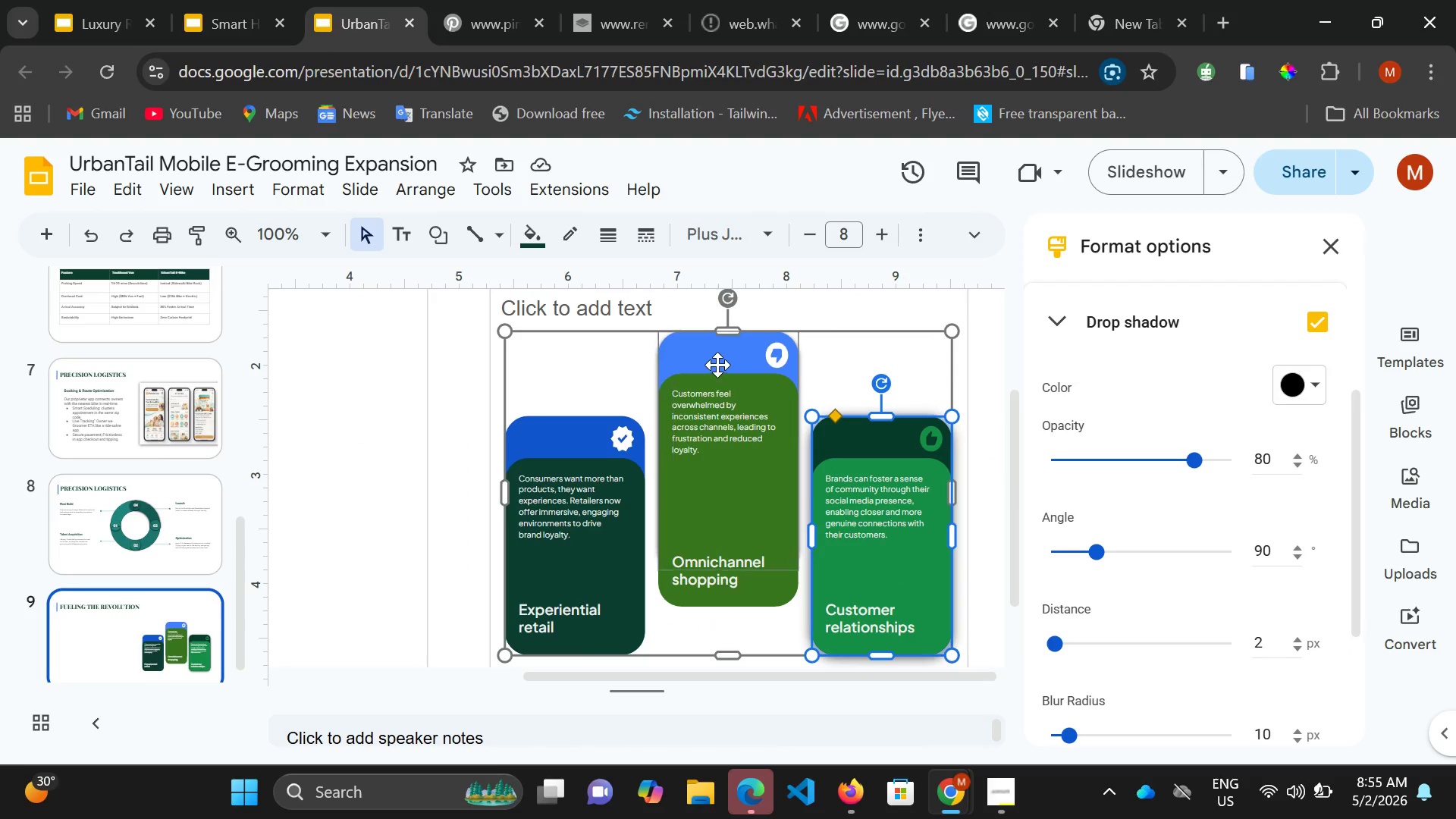 
left_click([721, 362])
 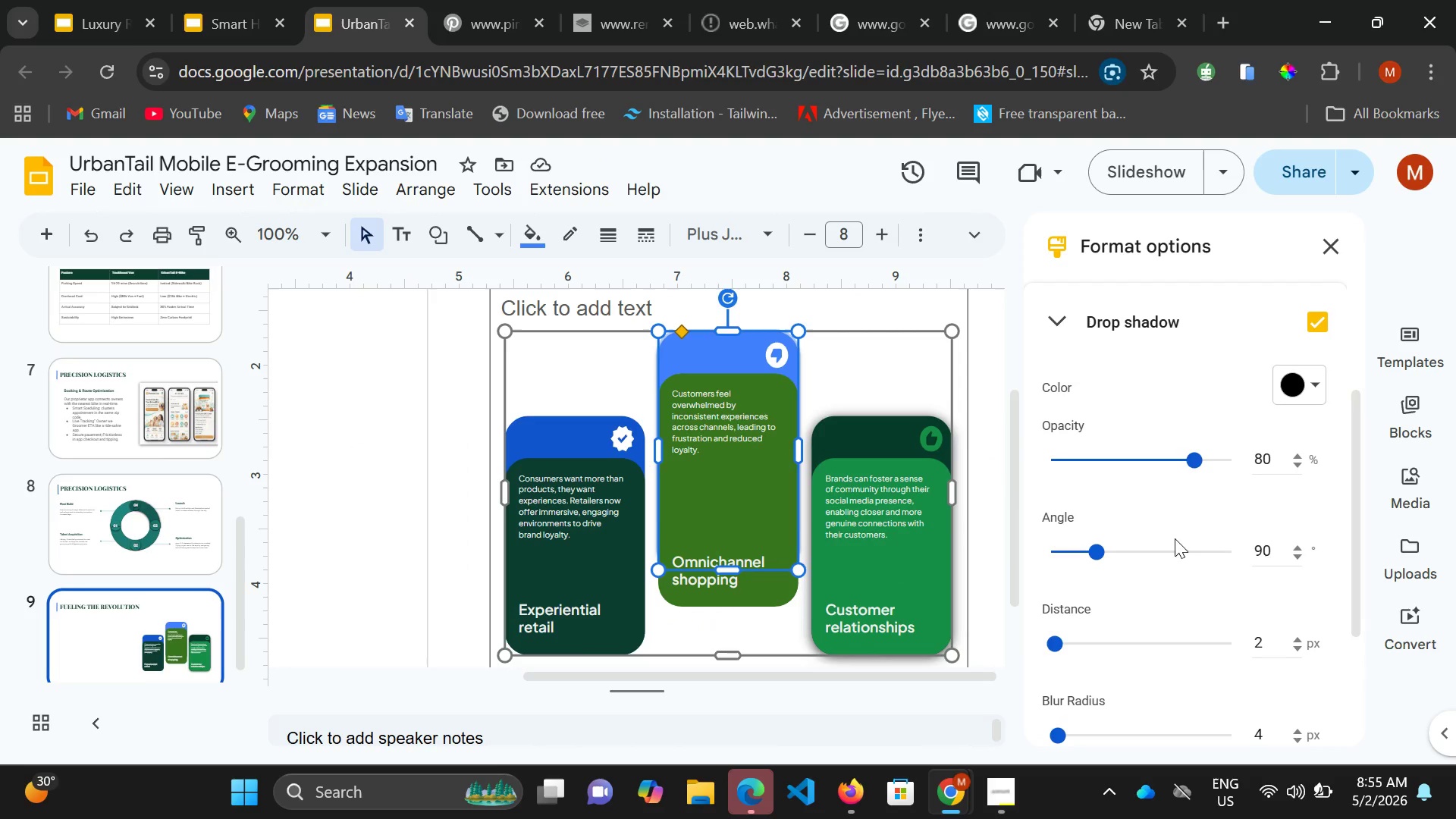 
scroll: coordinate [1168, 557], scroll_direction: down, amount: 4.0
 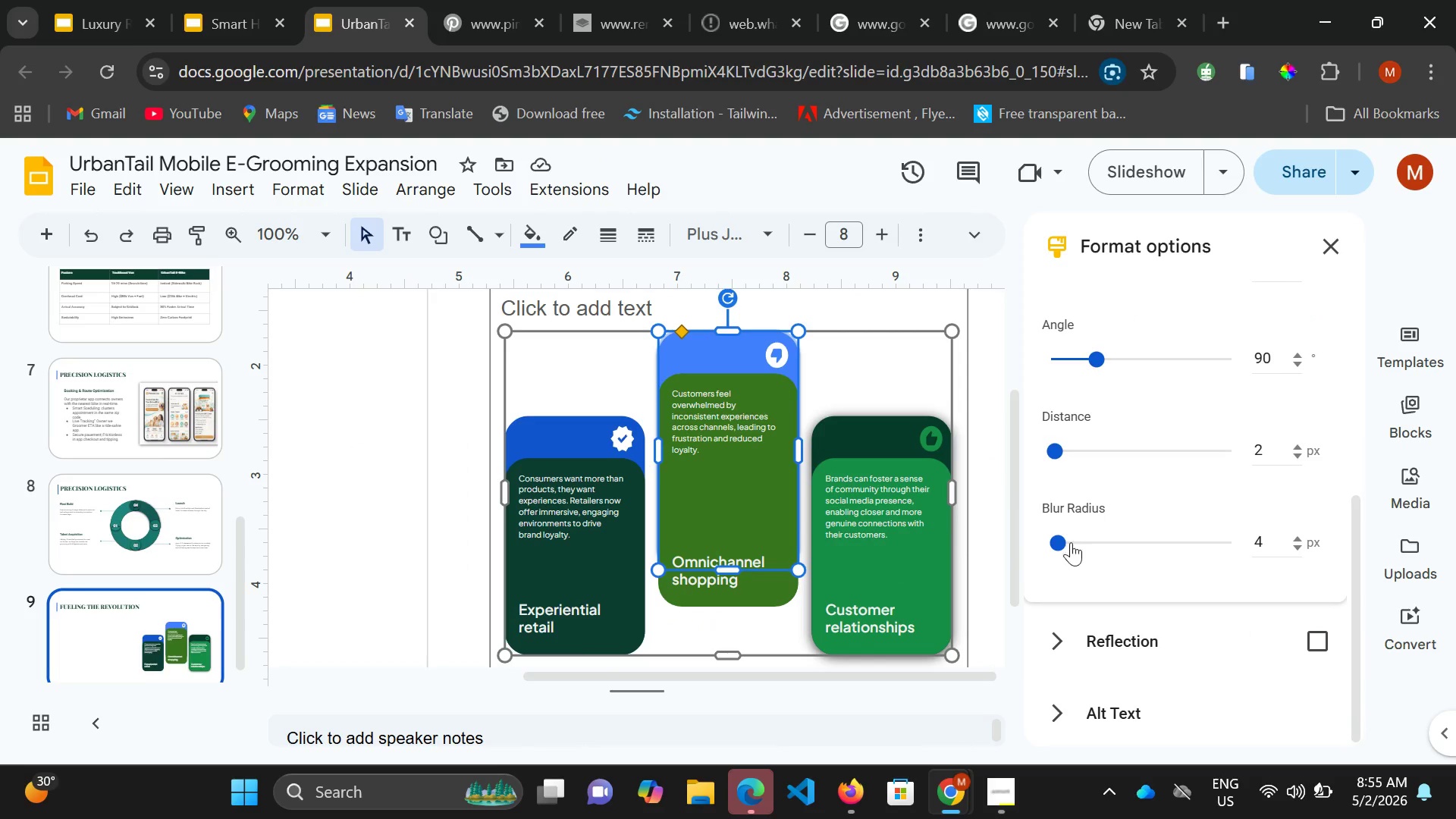 
left_click([1071, 542])
 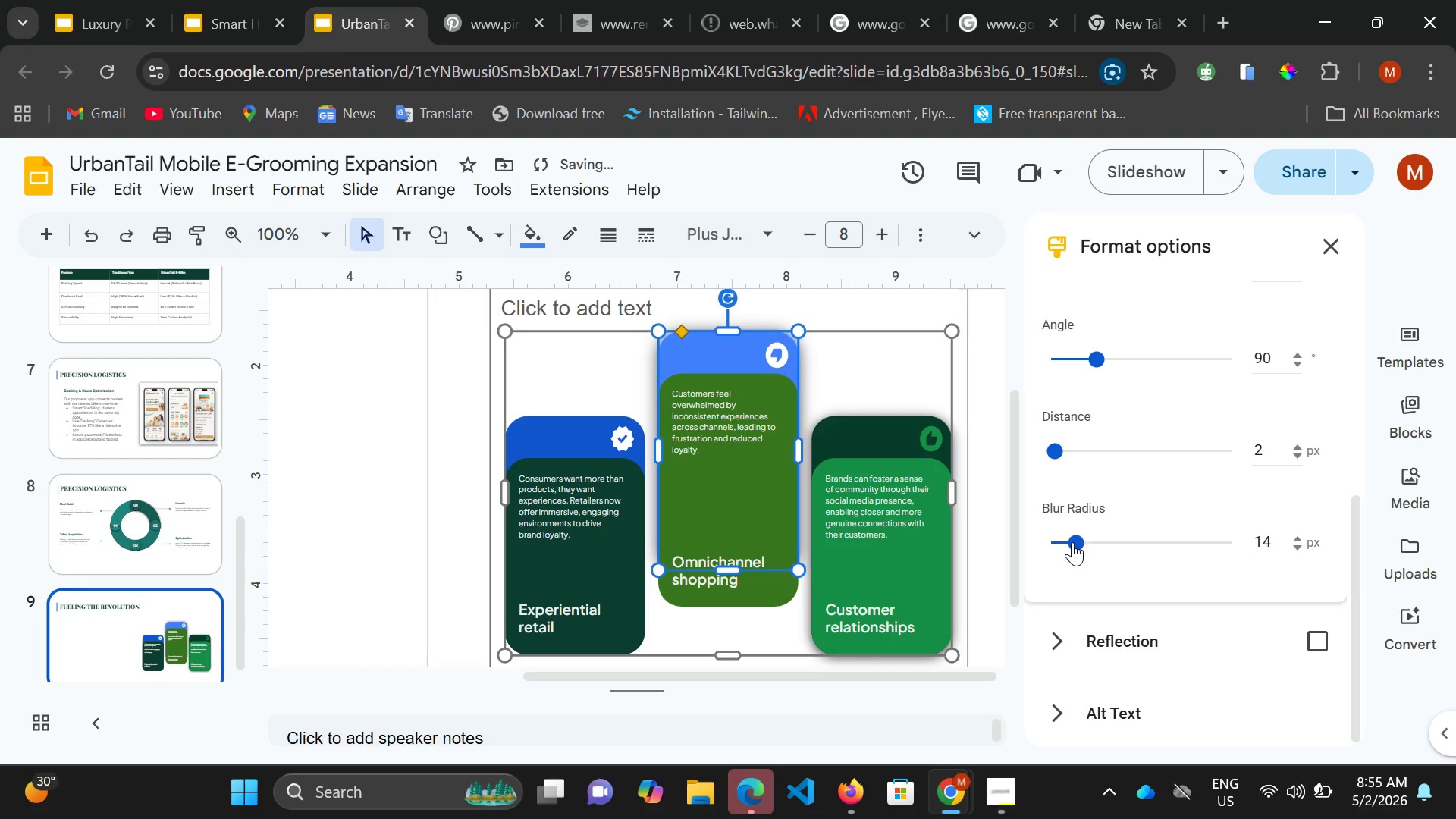 
left_click([1073, 542])
 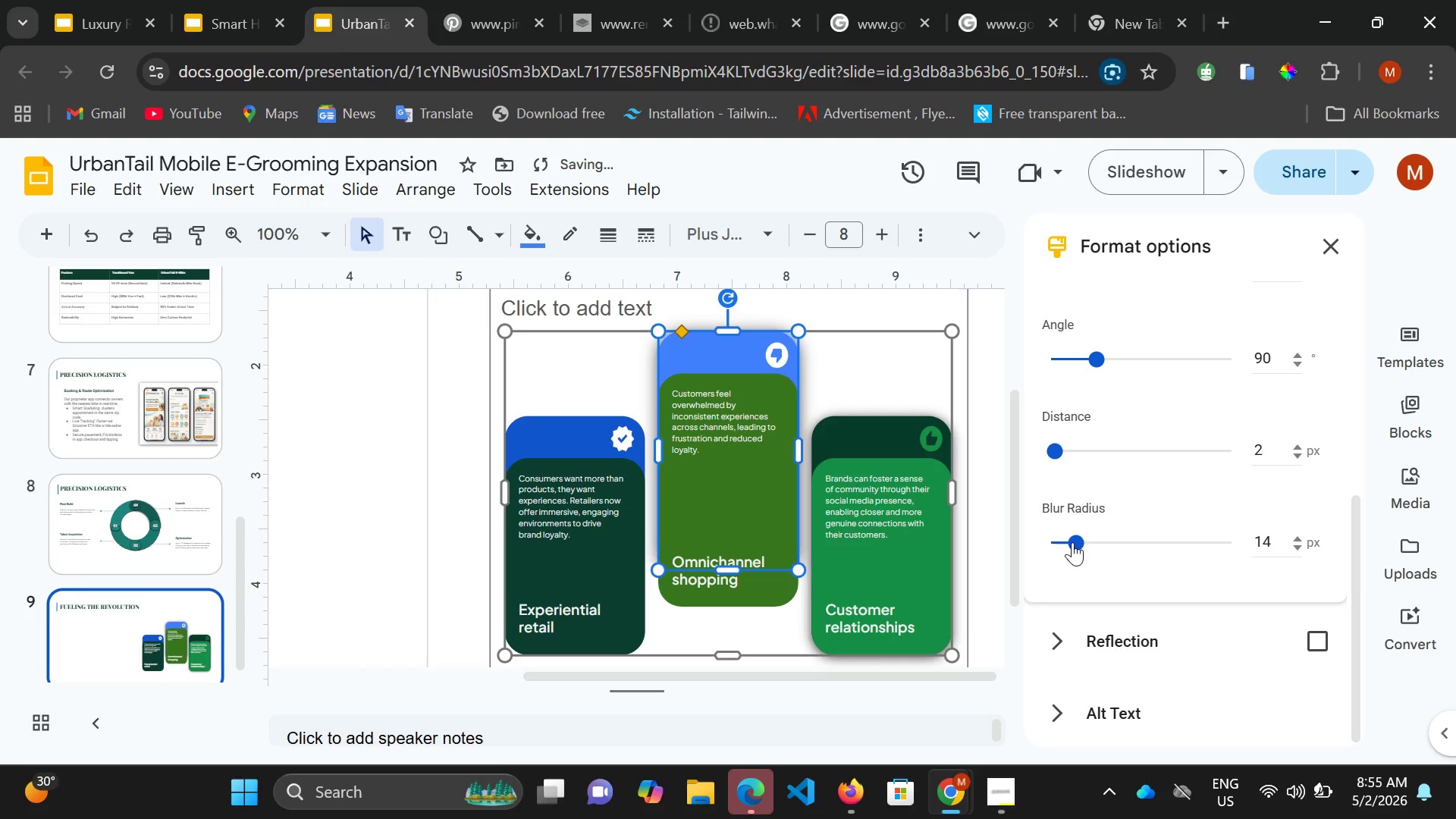 
left_click_drag(start_coordinate=[1073, 542], to_coordinate=[1066, 544])
 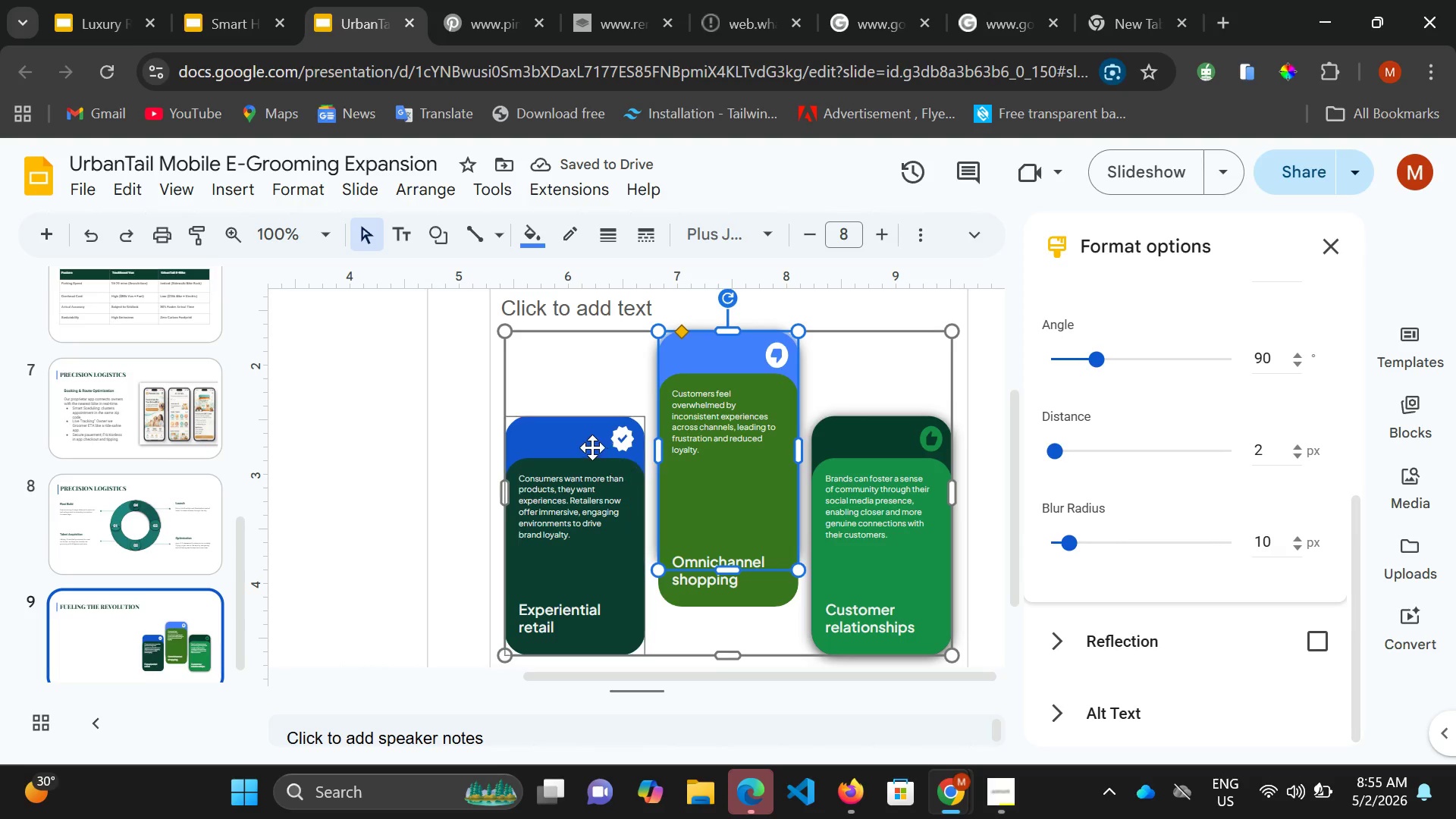 
double_click([579, 435])
 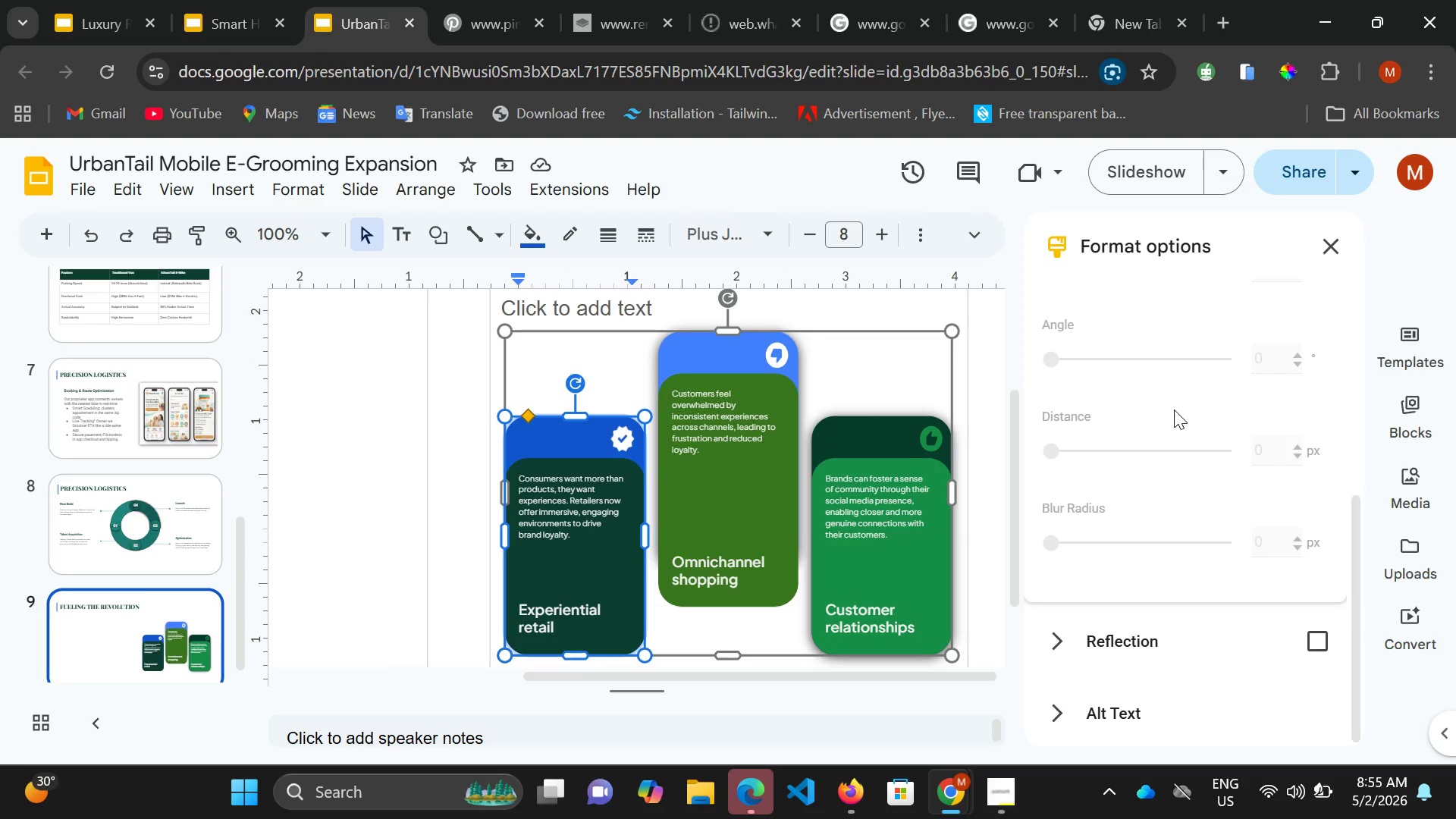 
scroll: coordinate [1238, 374], scroll_direction: up, amount: 2.0
 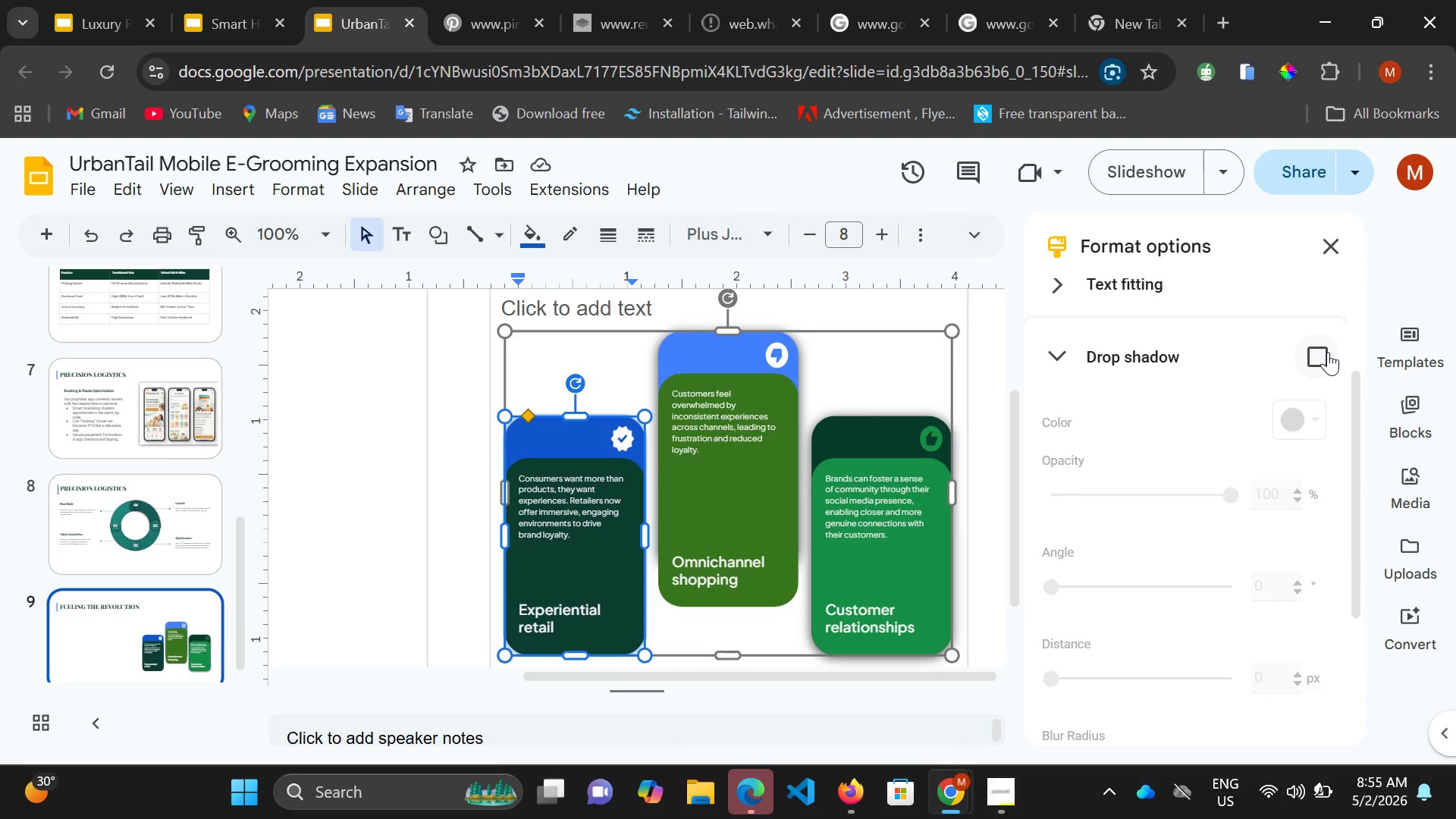 
left_click([1328, 352])
 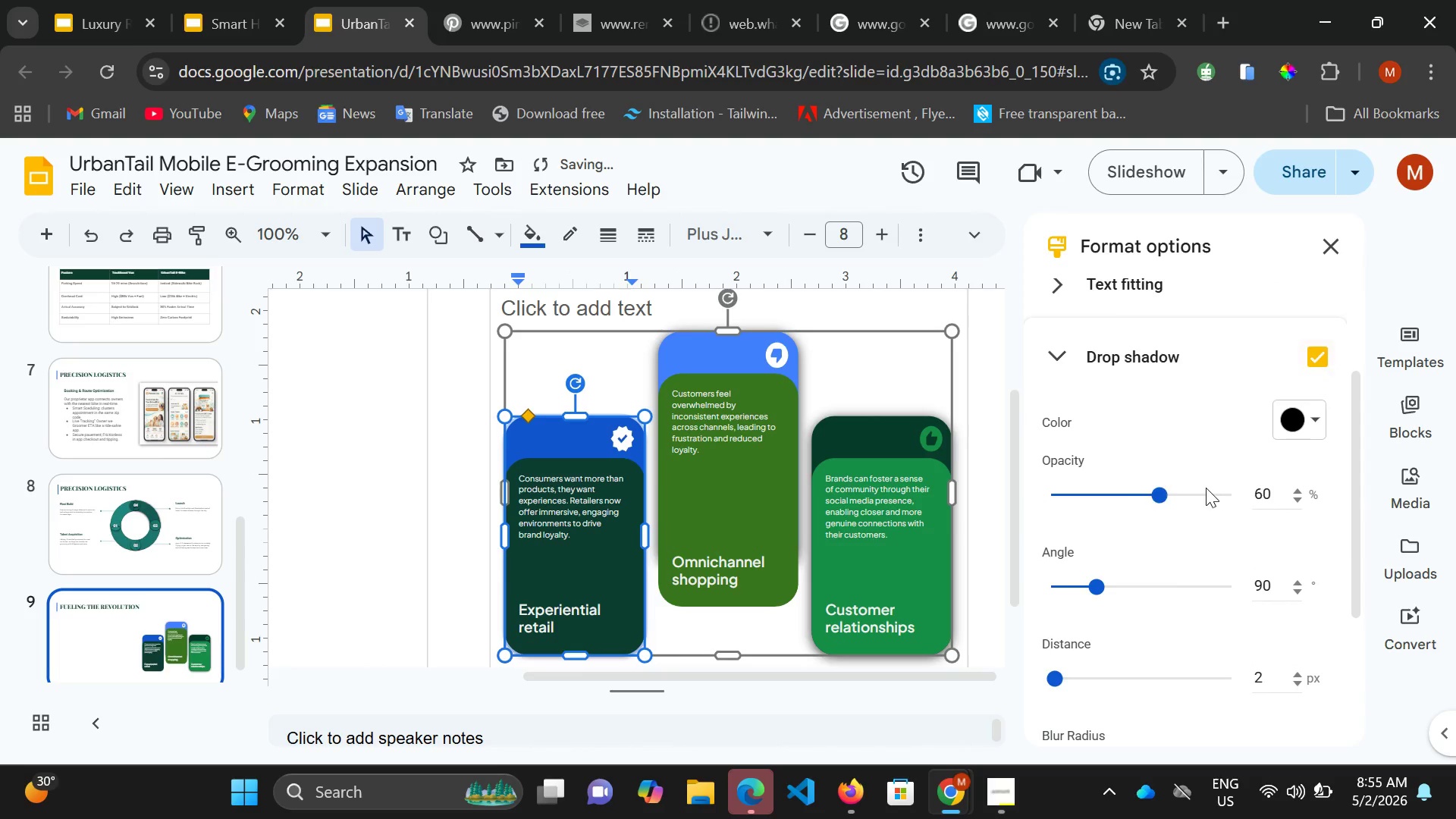 
left_click([1206, 488])
 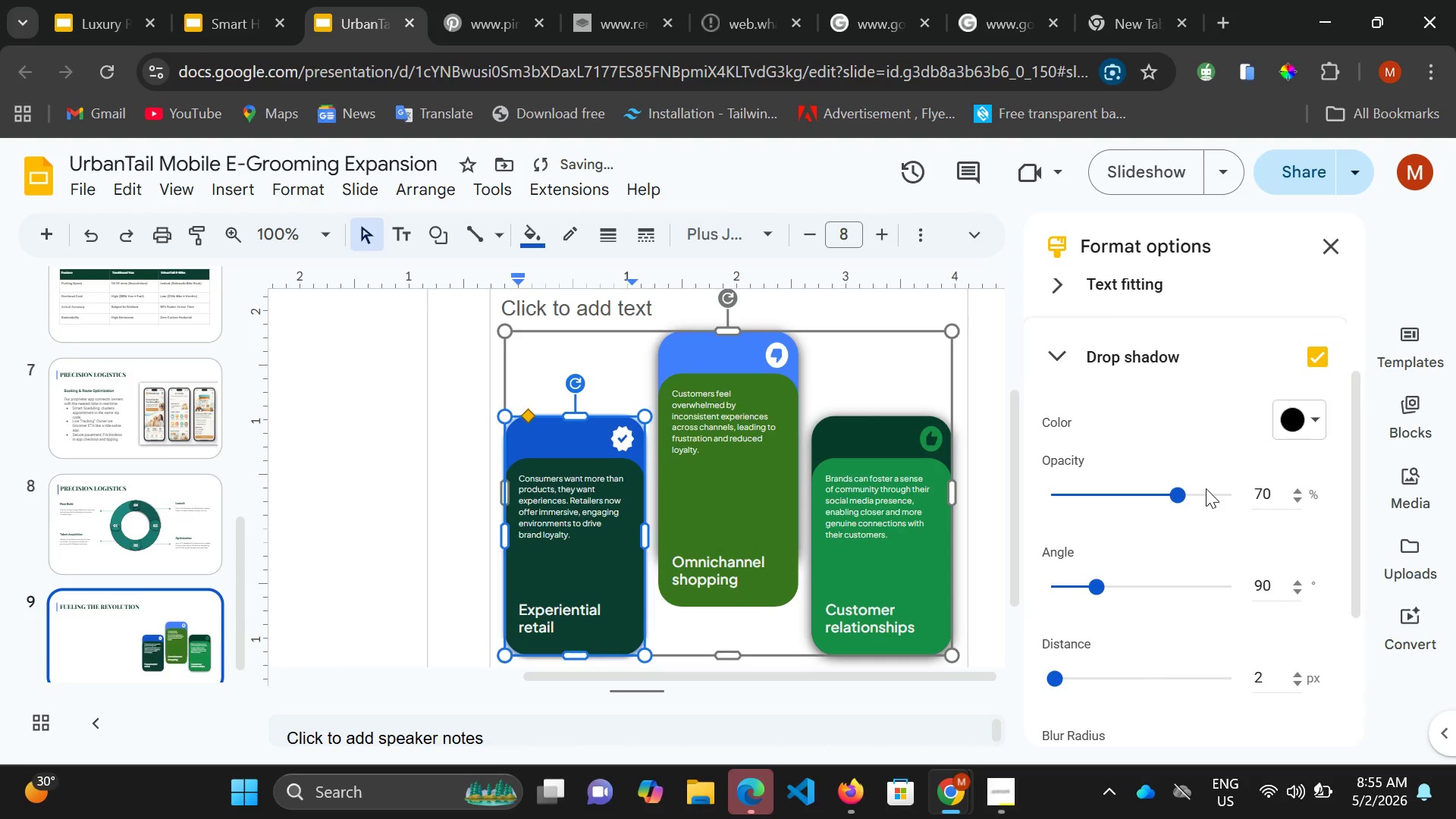 
double_click([1206, 488])
 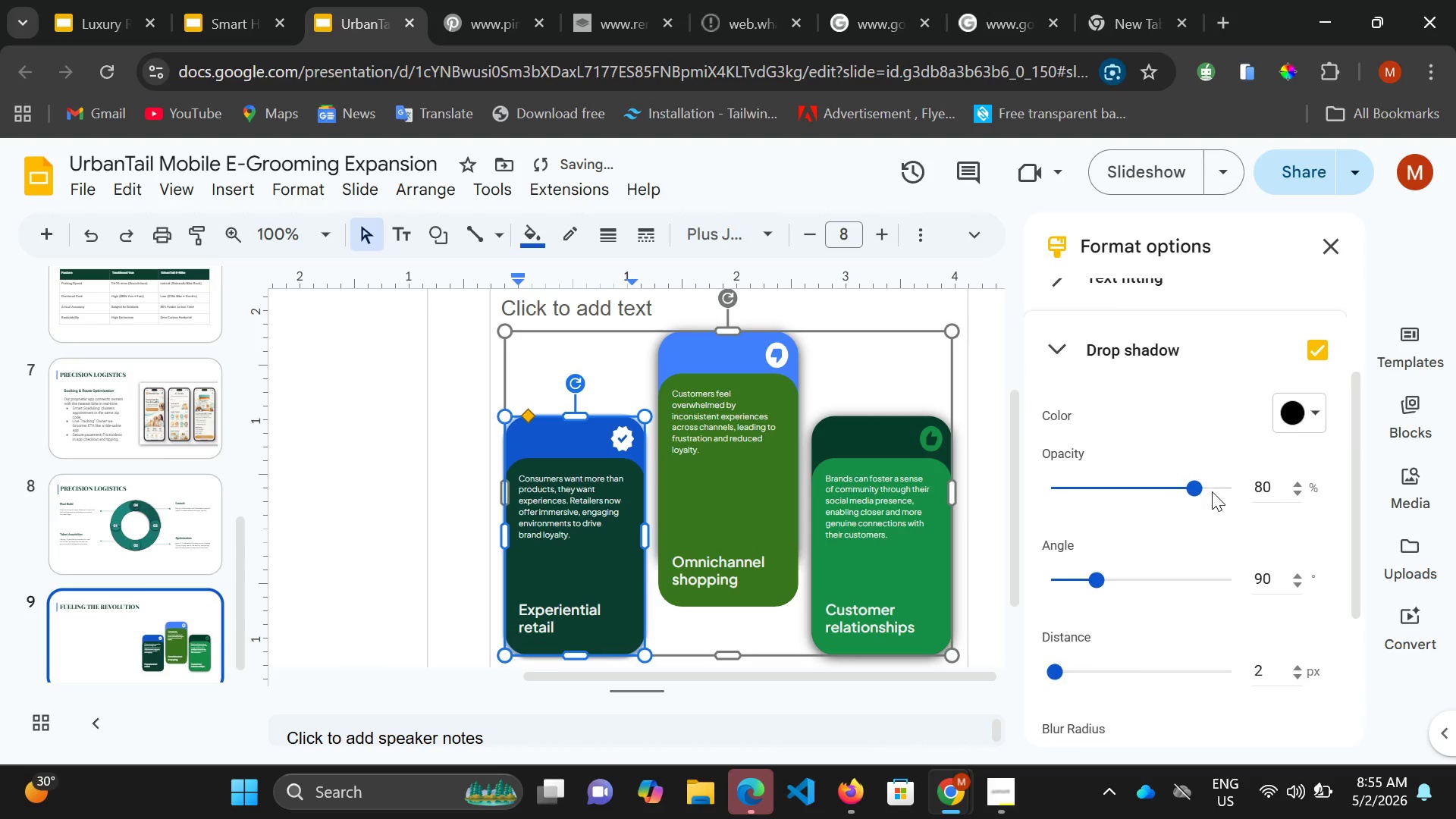 
scroll: coordinate [1212, 491], scroll_direction: down, amount: 4.0
 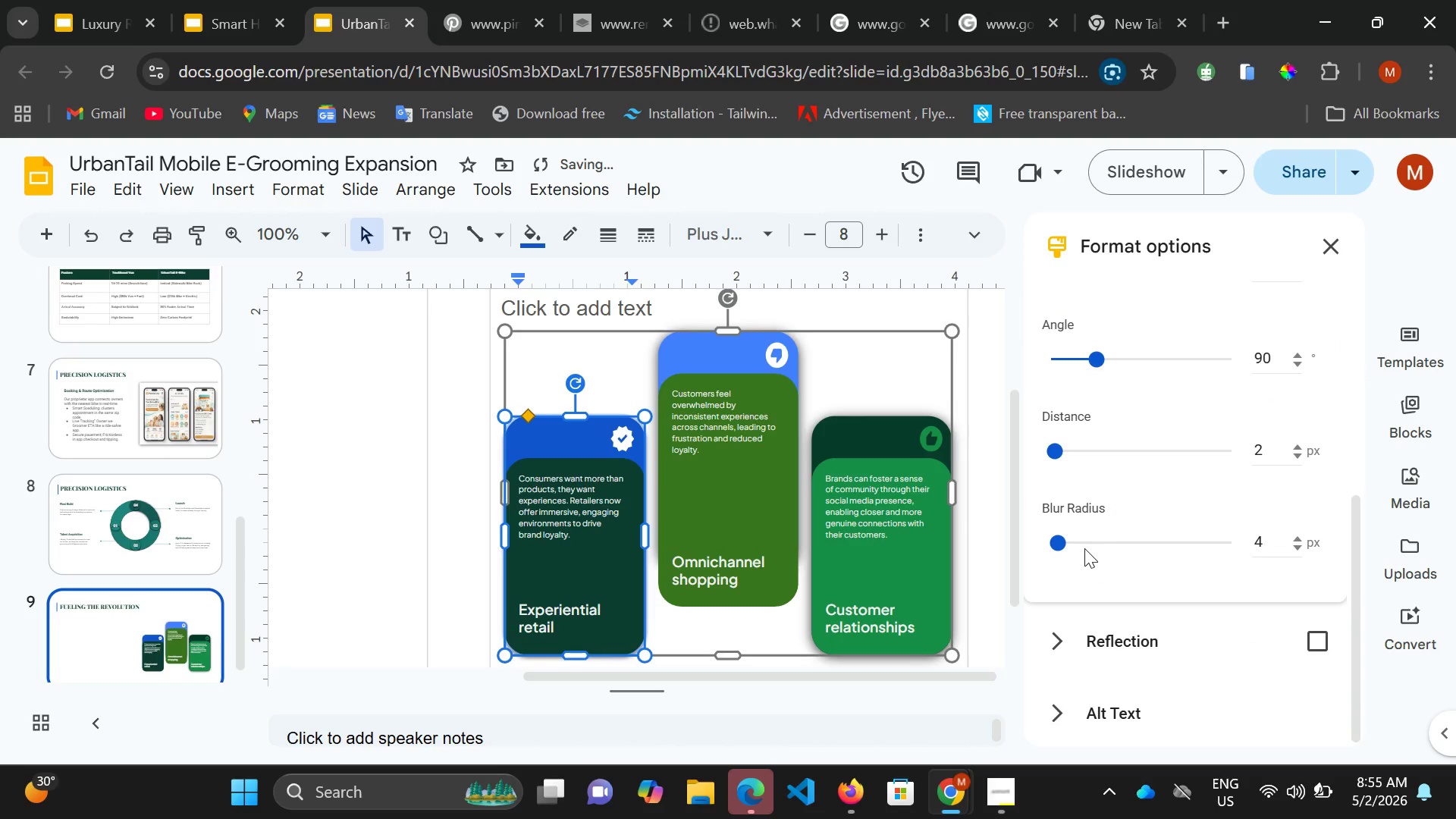 
left_click([1084, 548])
 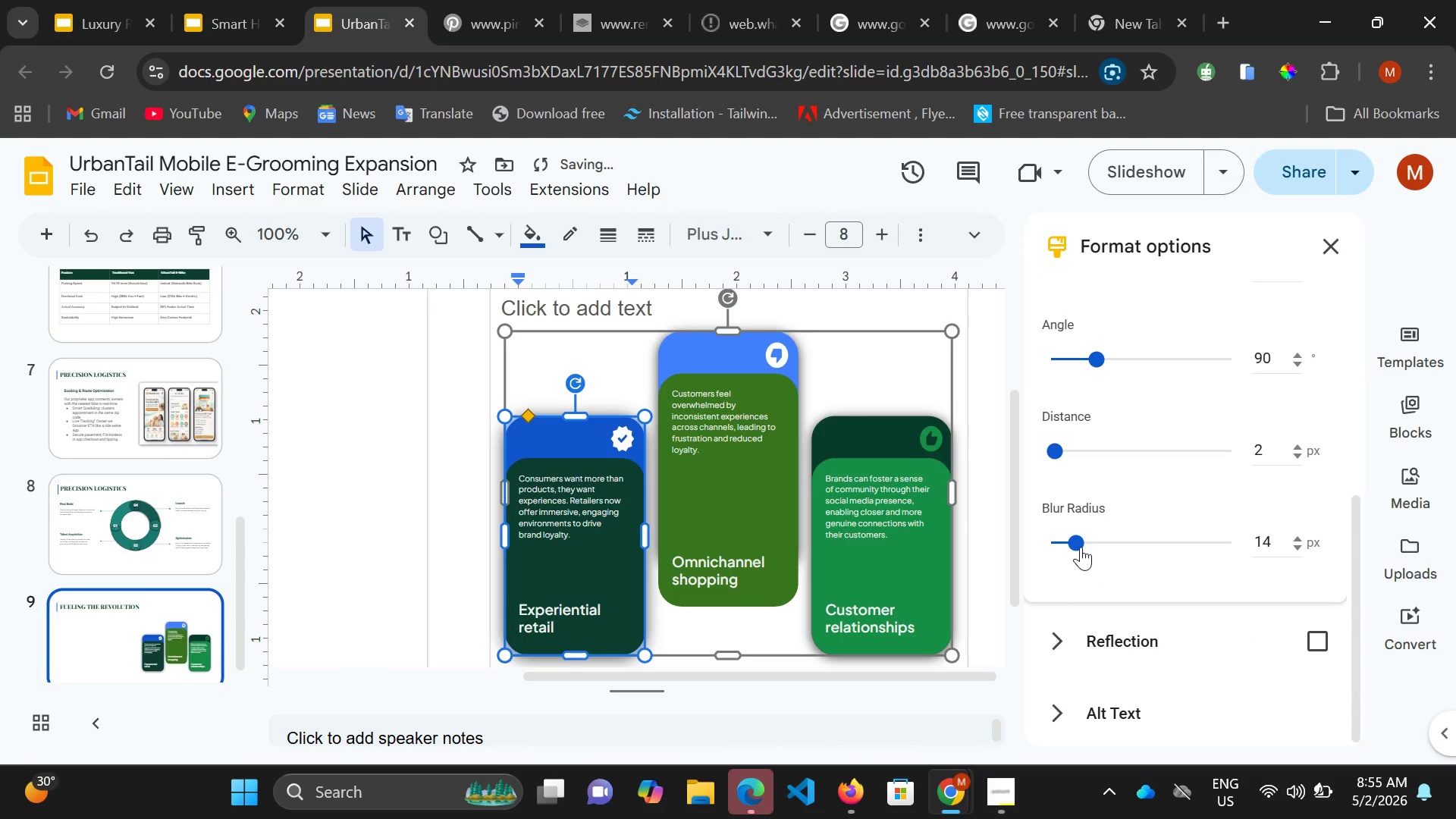 
left_click_drag(start_coordinate=[1080, 547], to_coordinate=[1073, 545])
 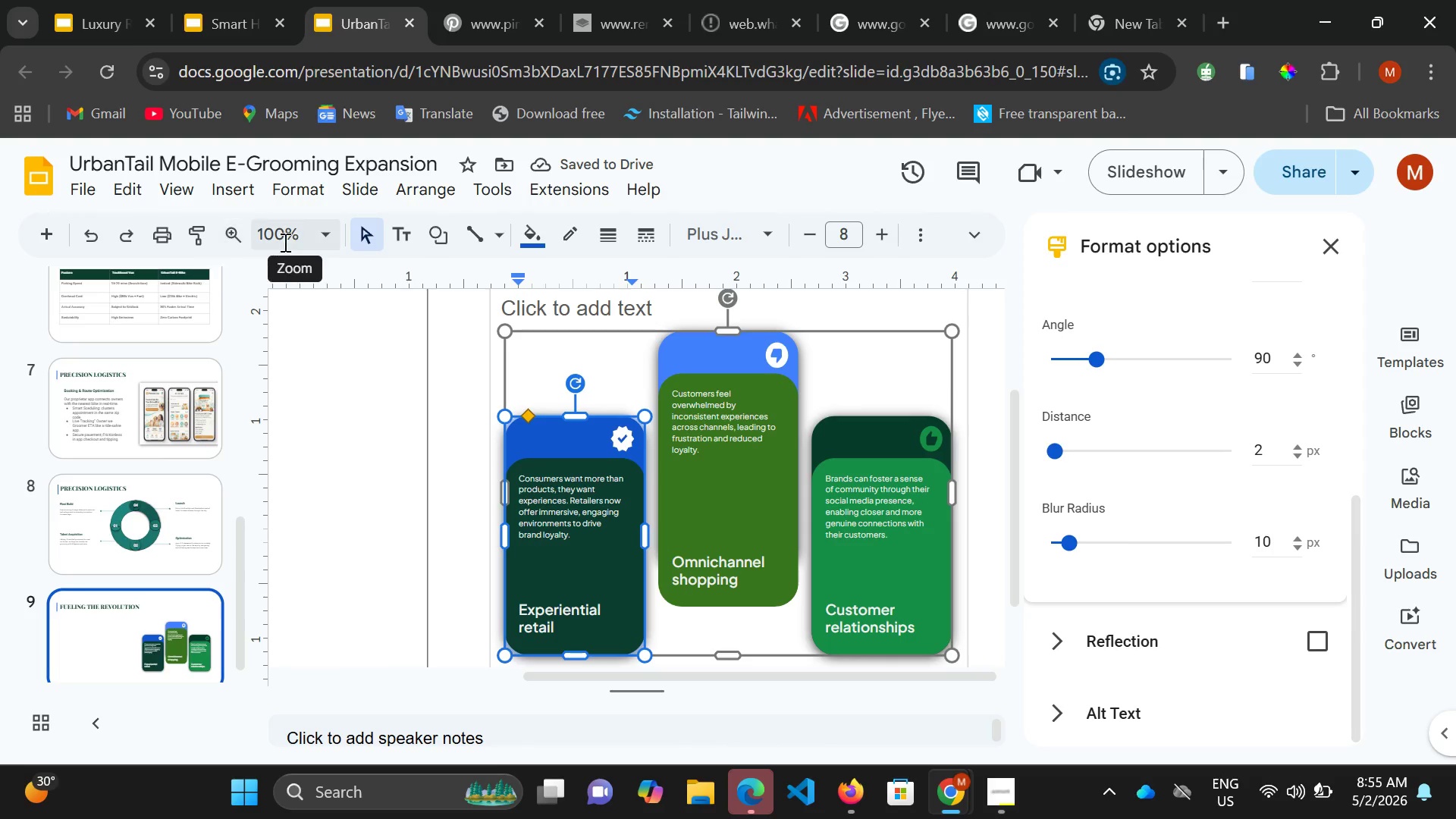 
left_click([328, 237])
 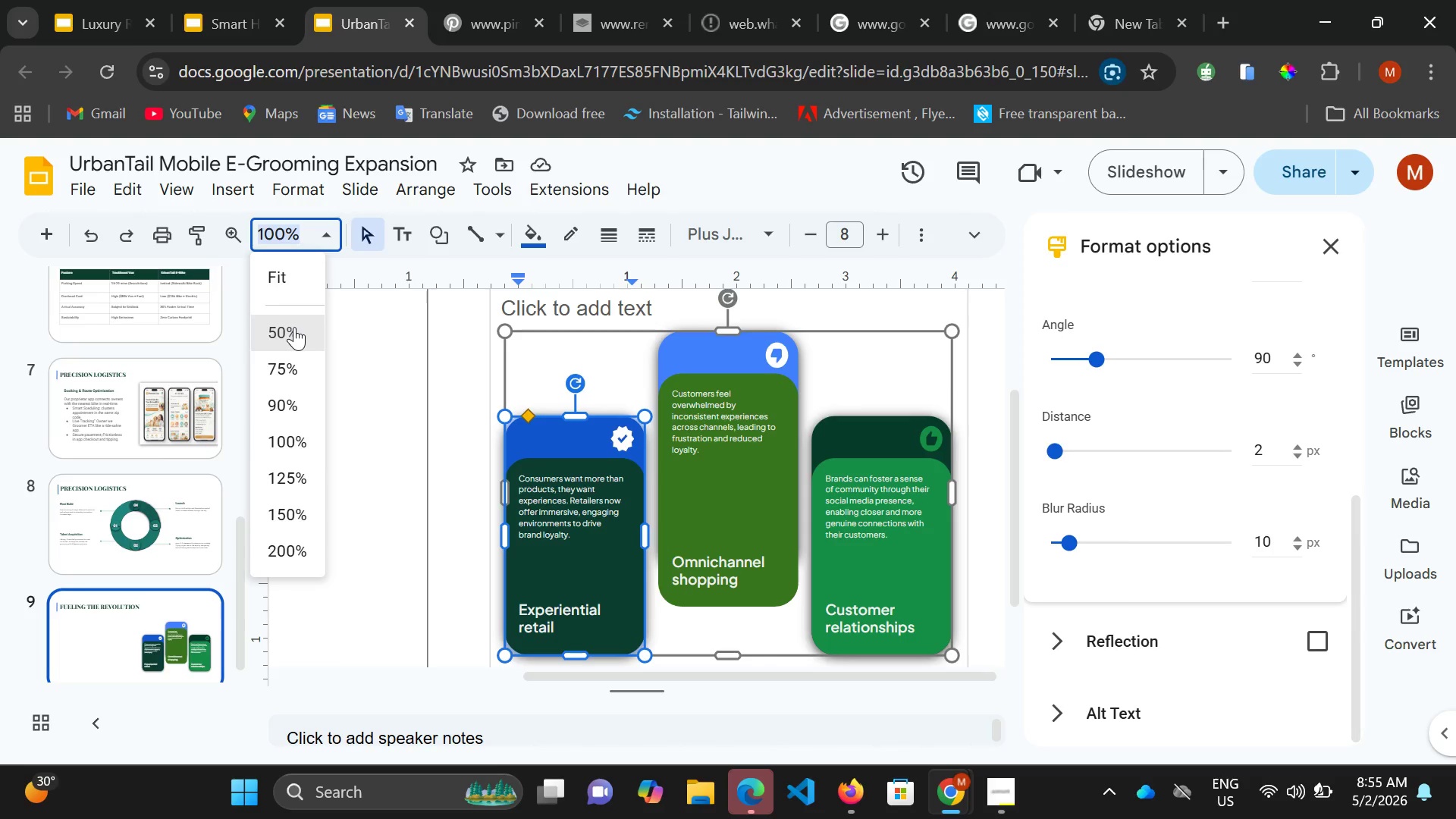 
double_click([294, 327])
 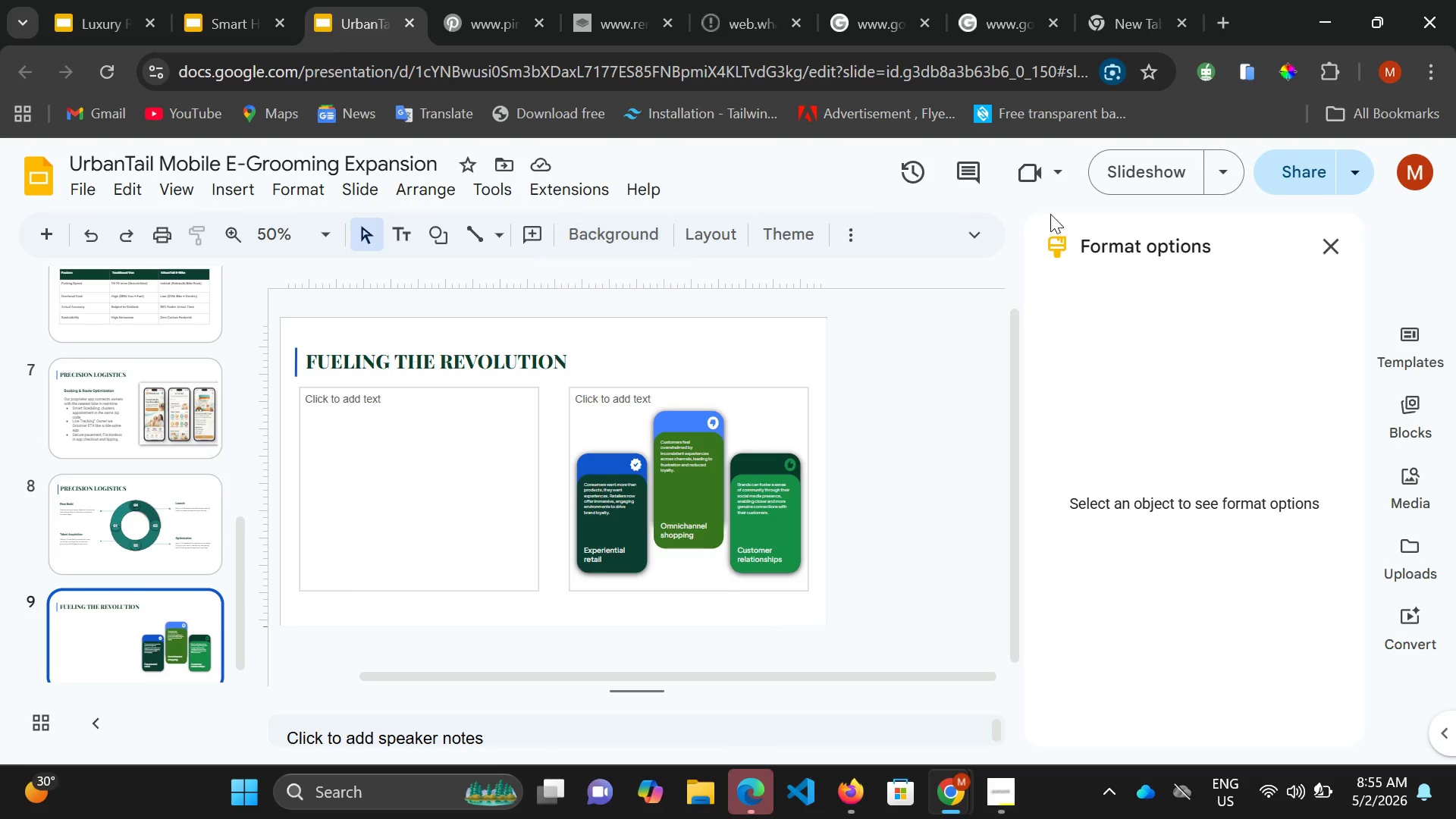 
wait(6.92)
 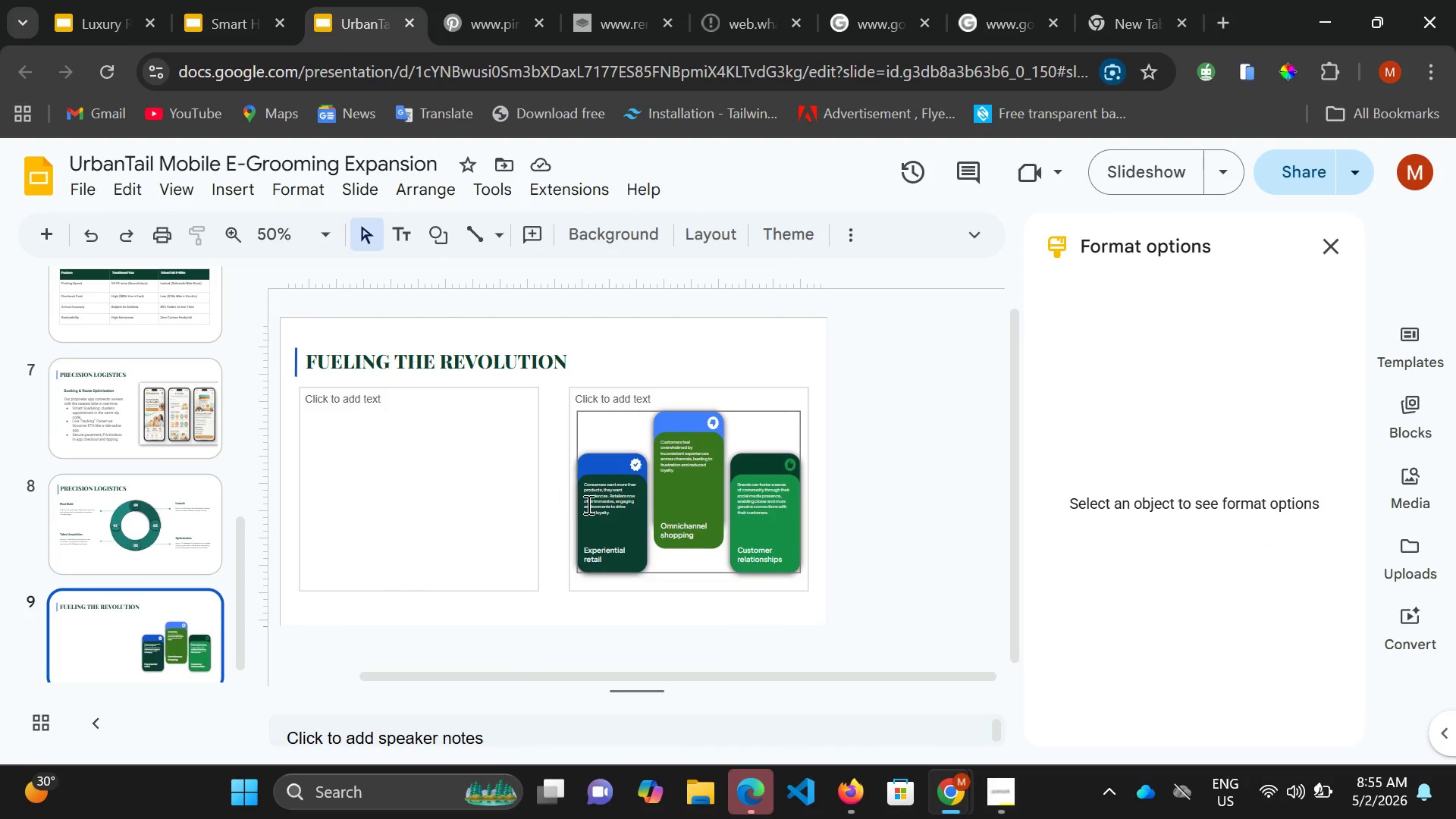 
left_click([1134, 174])
 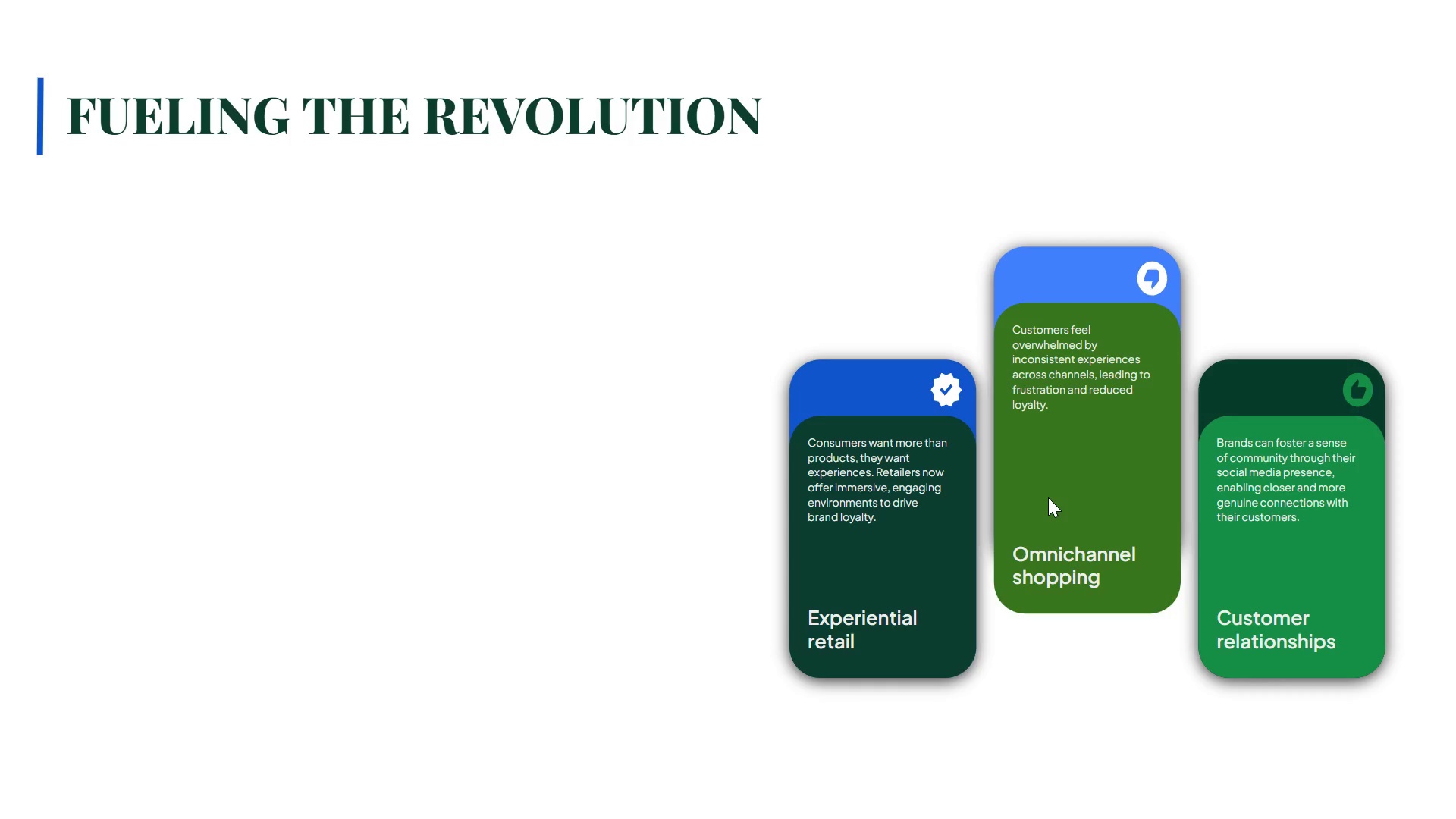 
wait(14.38)
 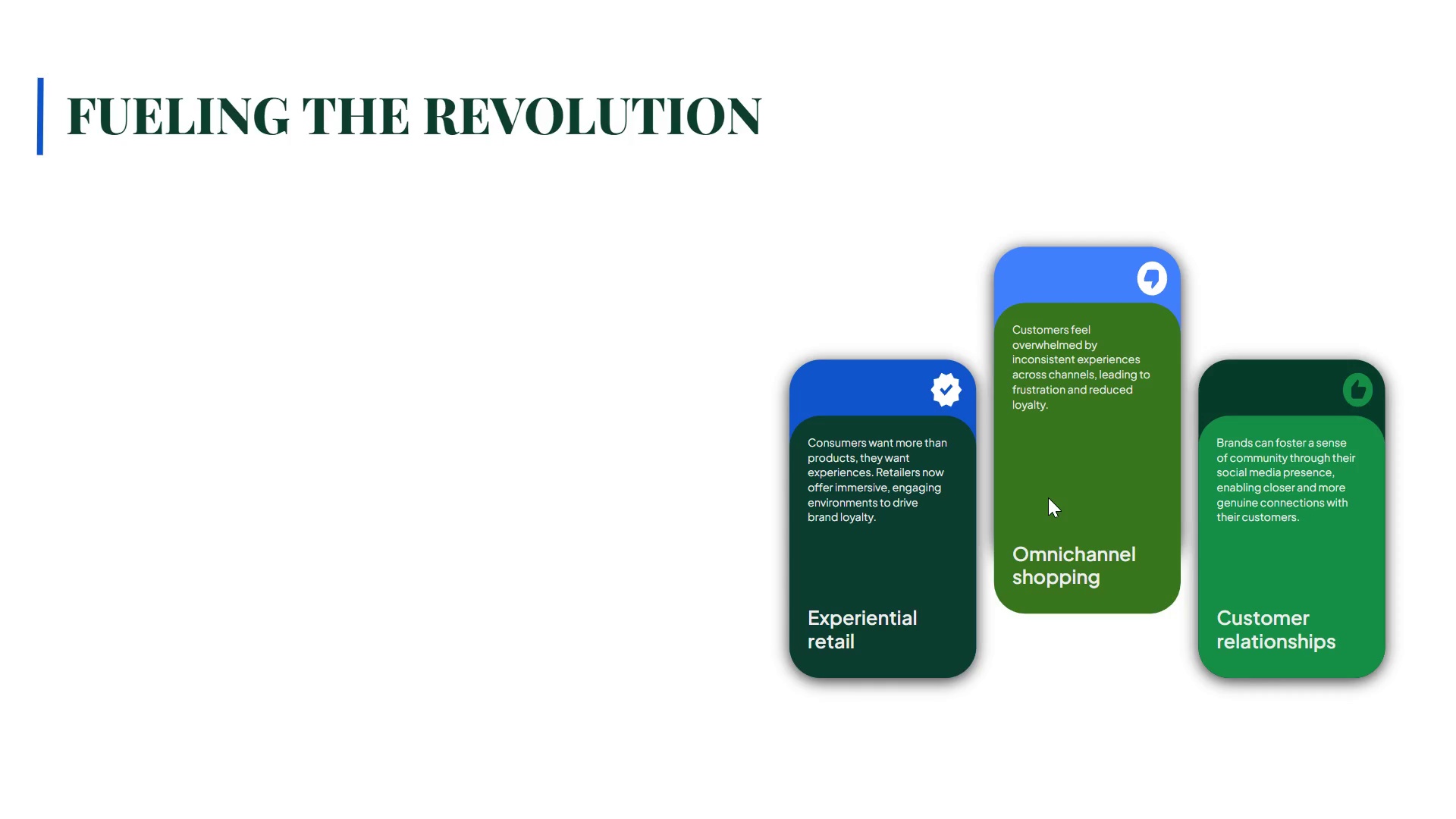 
key(Control+ControlLeft)
 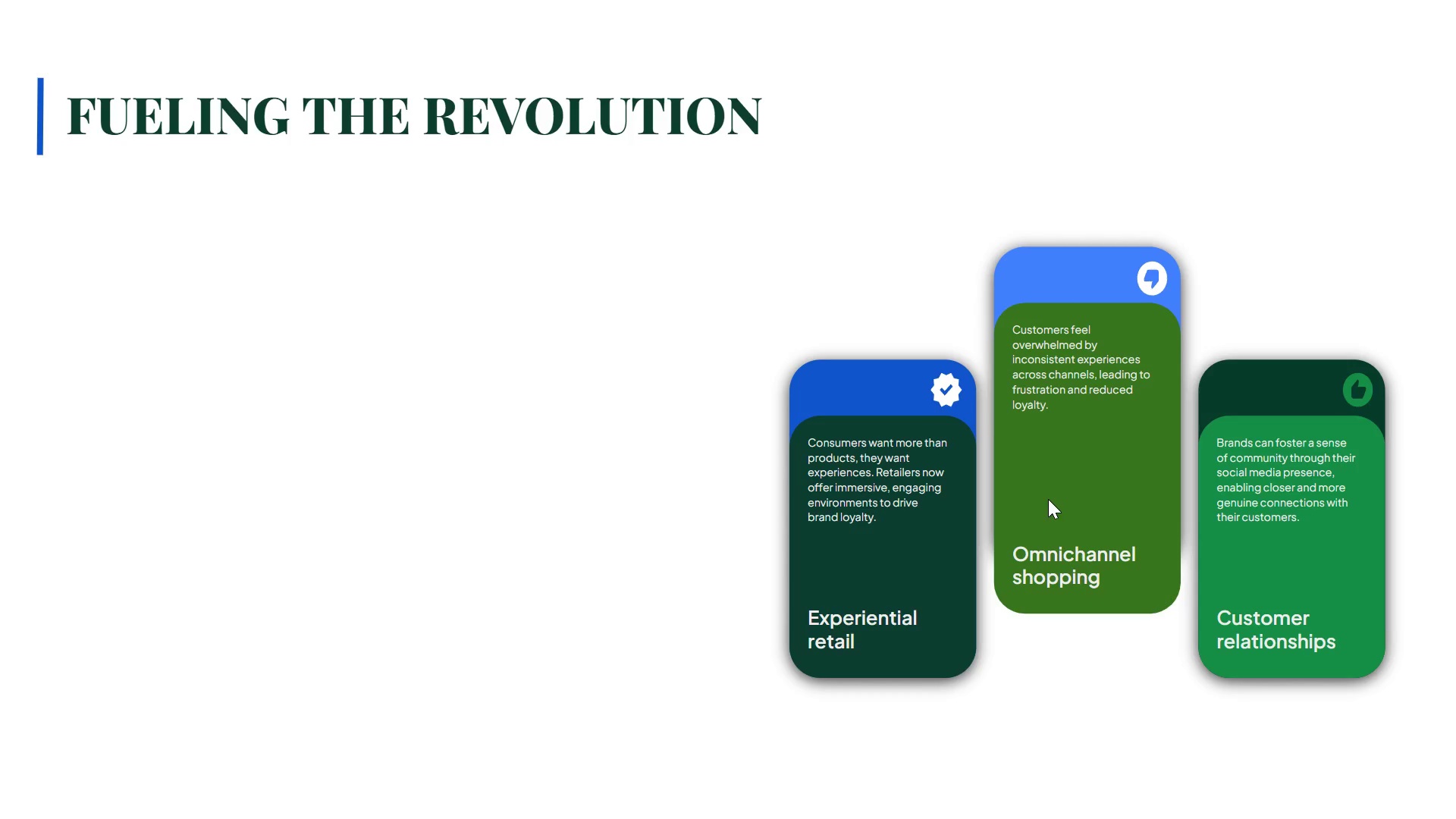 
key(Escape)
 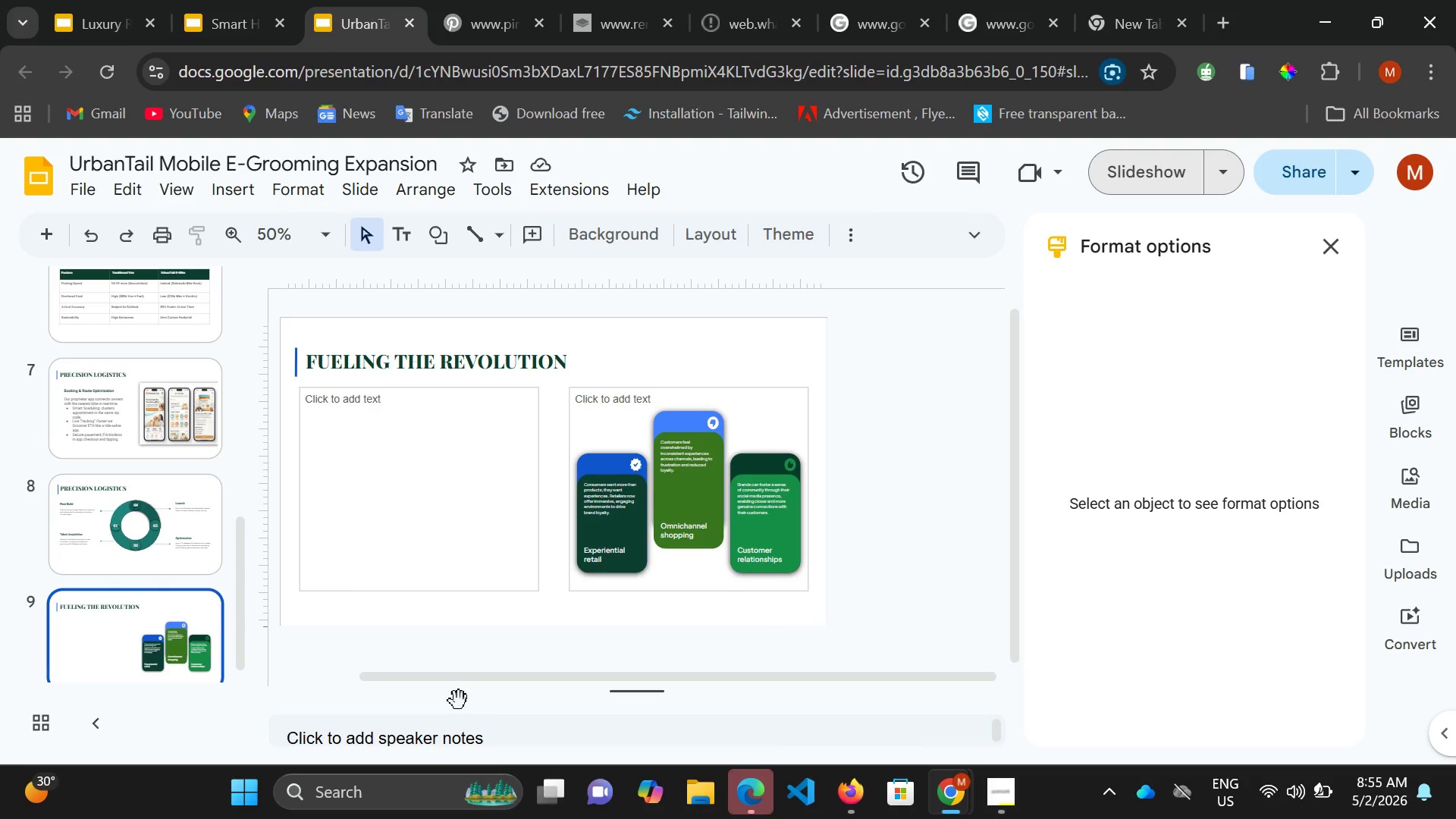 
wait(5.53)
 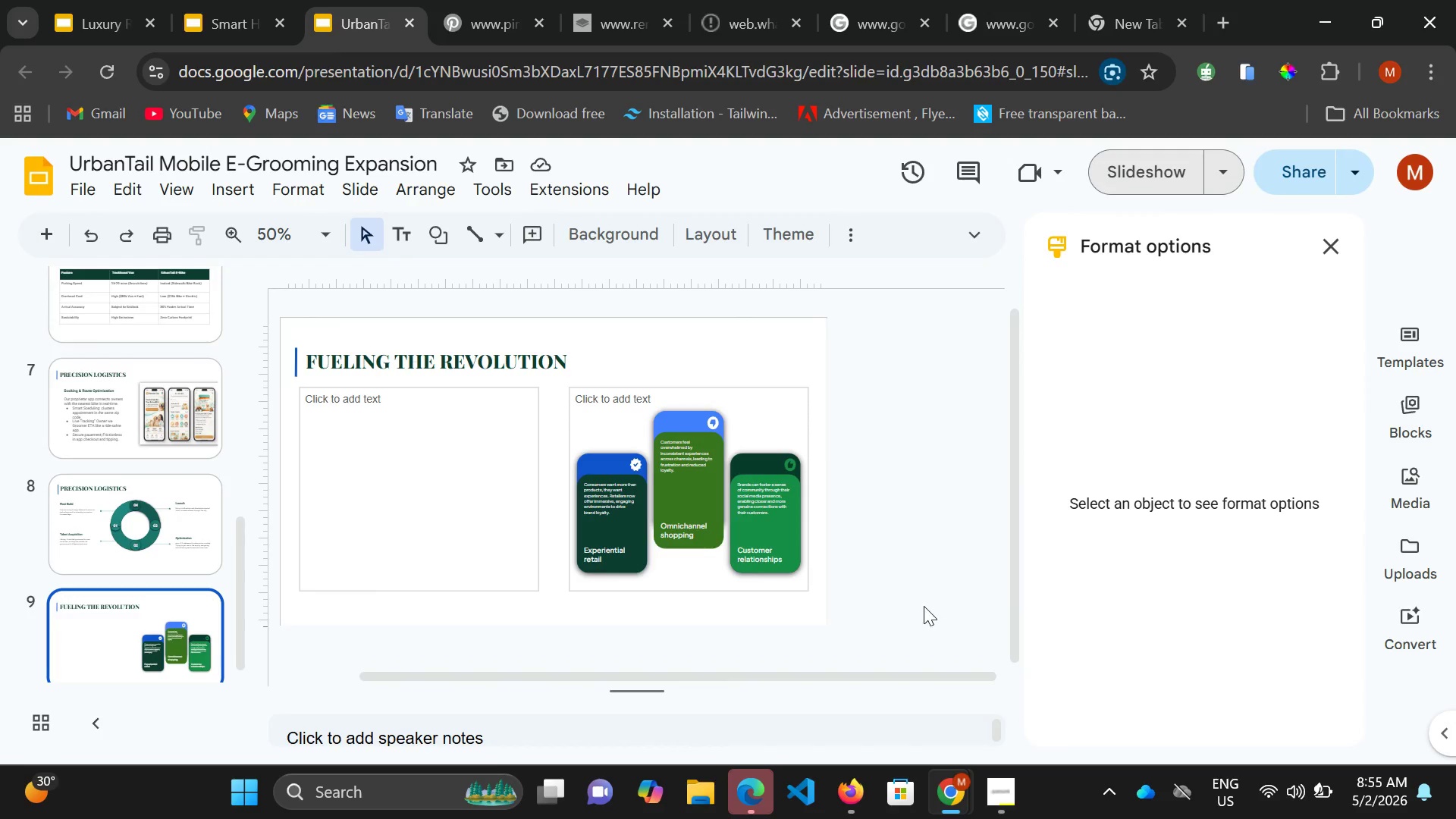 
left_click([381, 689])
 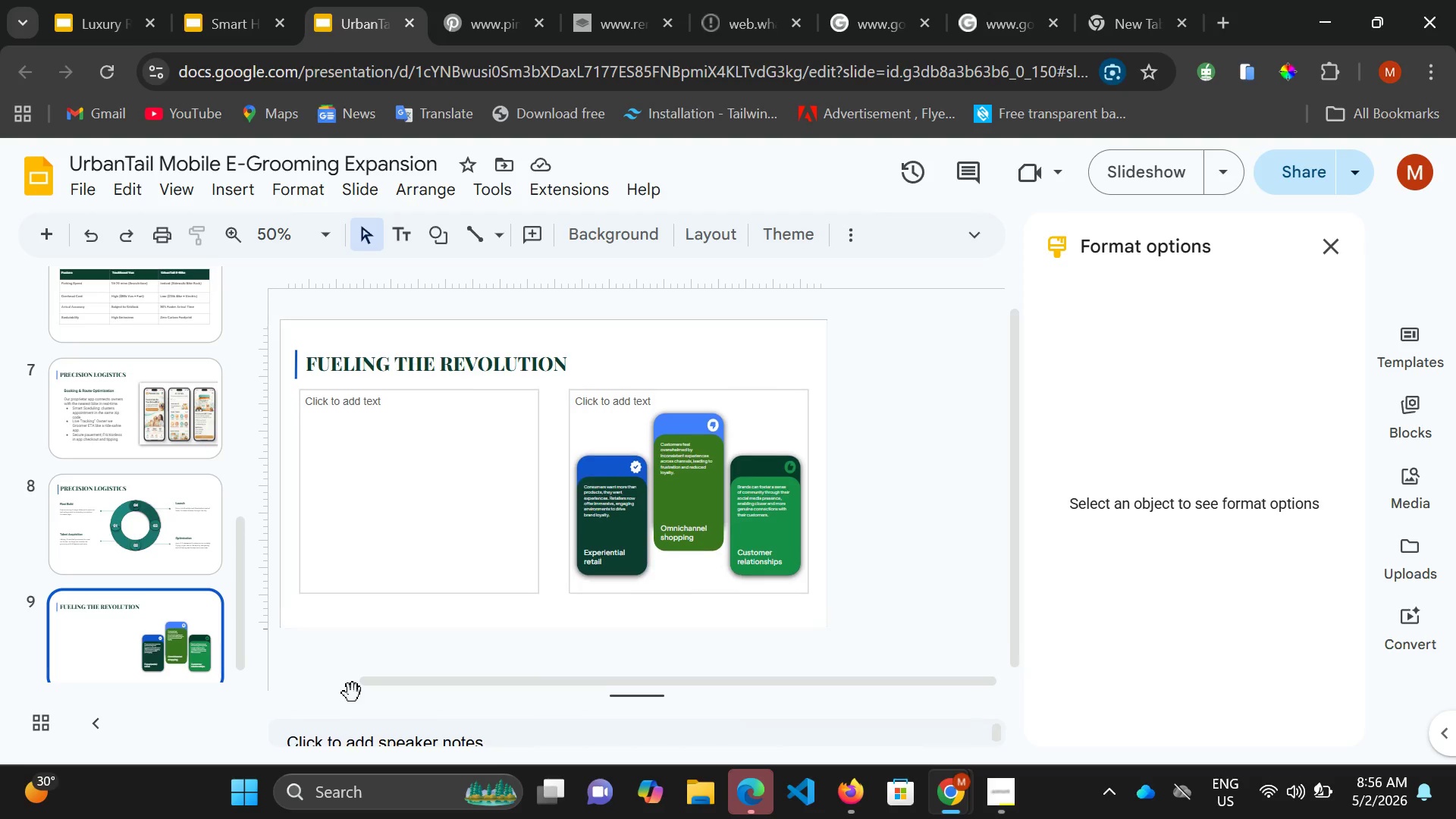 
left_click_drag(start_coordinate=[381, 689], to_coordinate=[353, 693])
 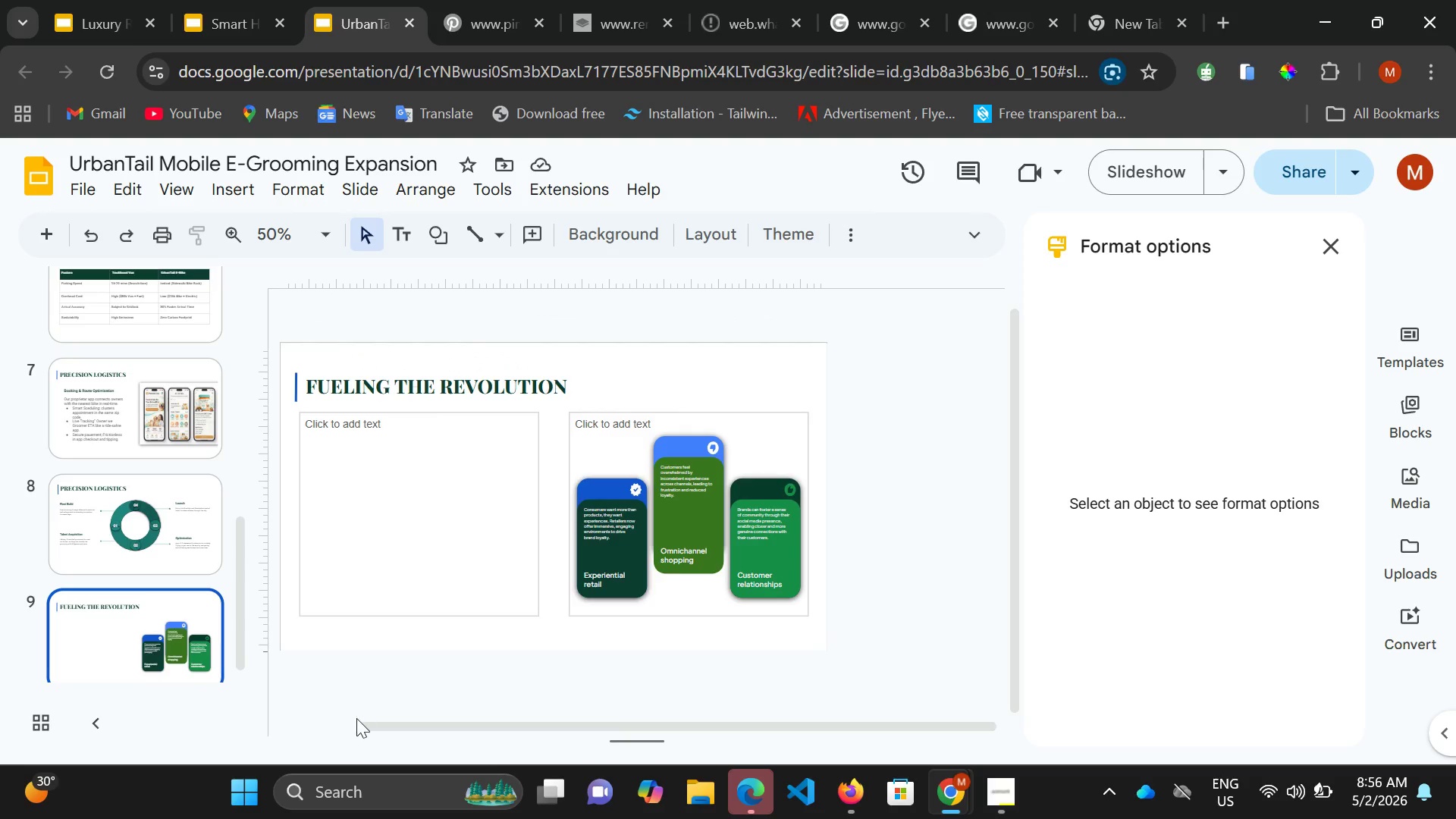 
double_click([351, 721])
 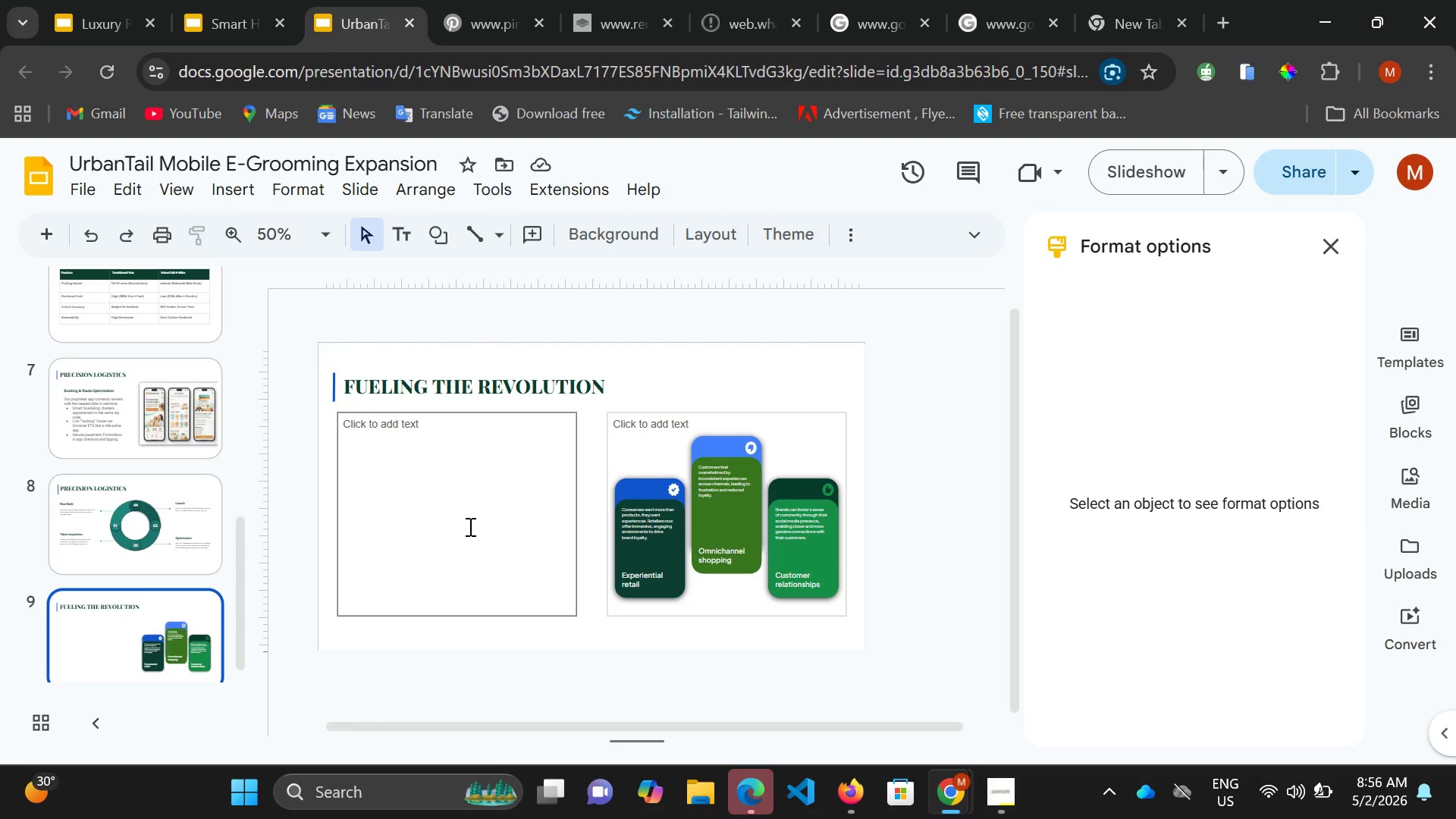 
left_click([469, 526])
 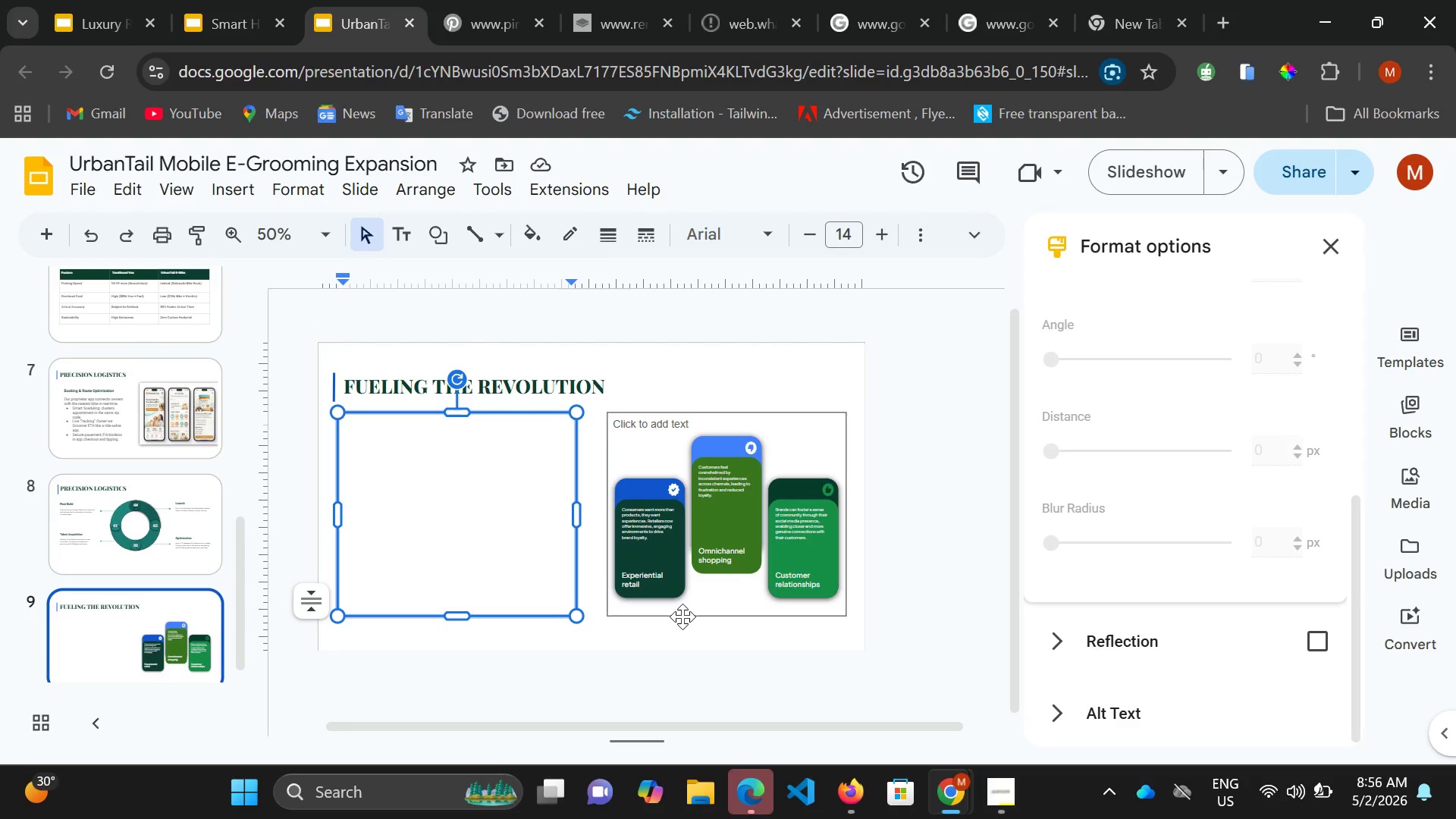 
left_click([652, 634])
 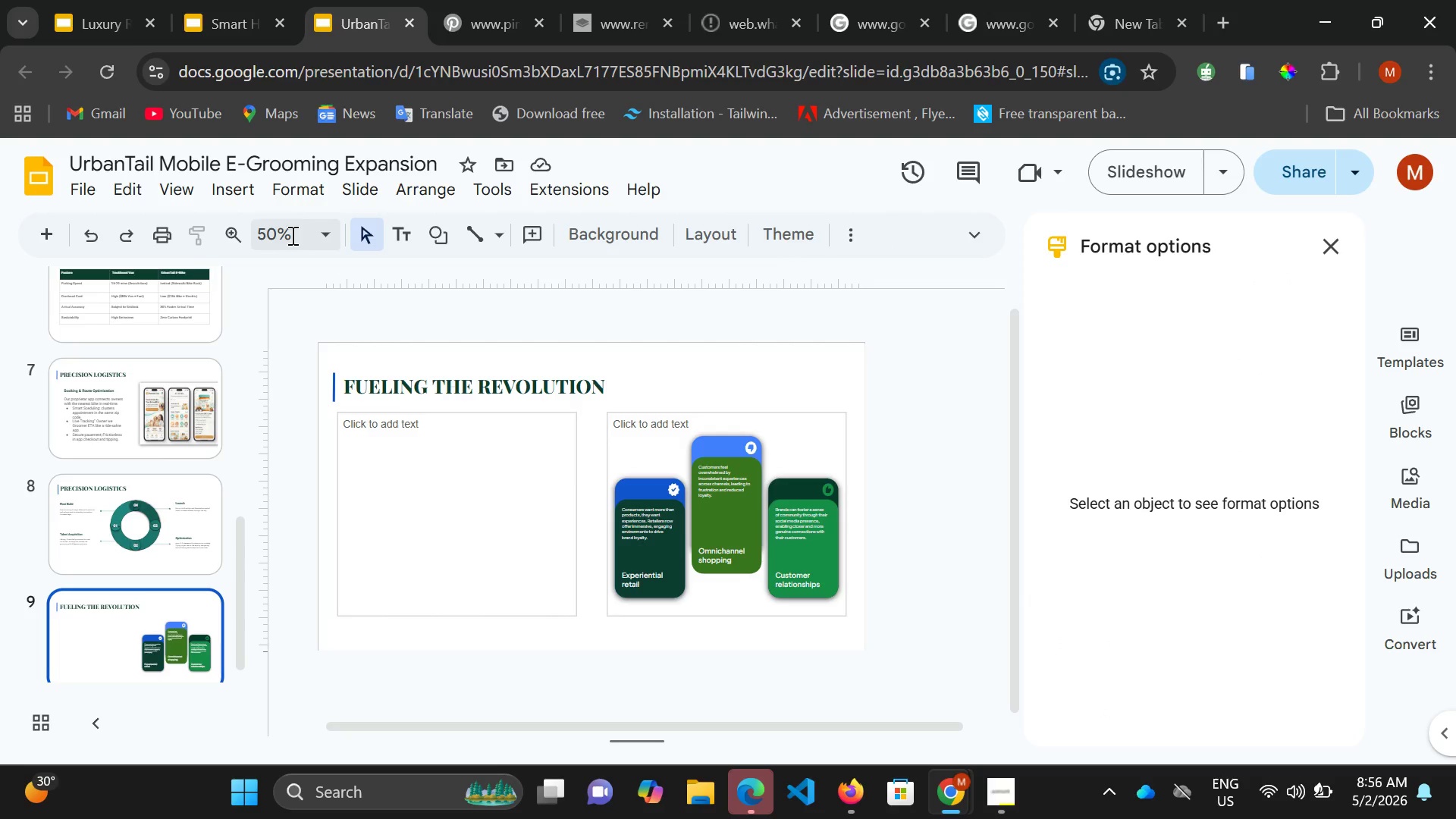 
left_click([322, 235])
 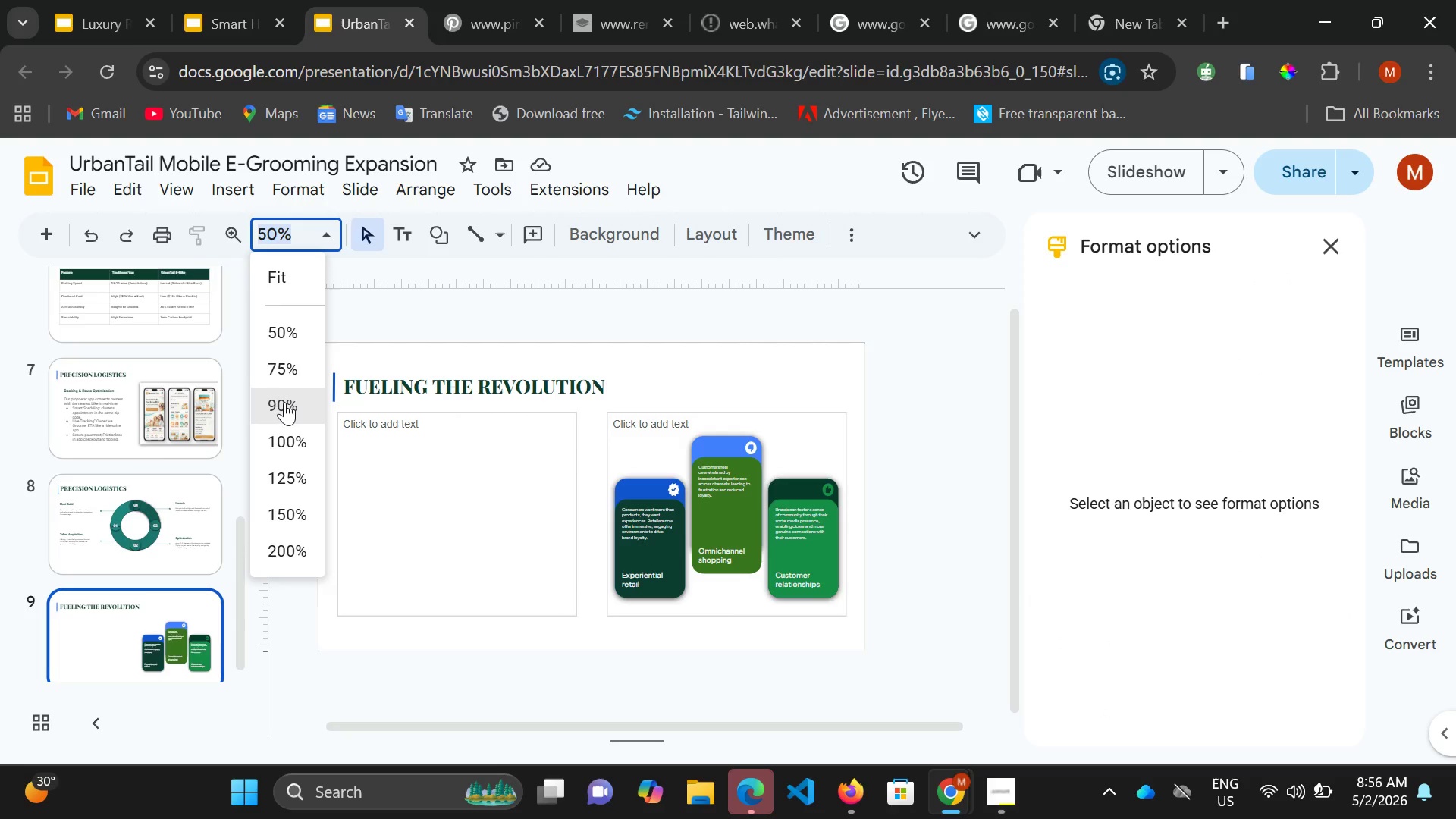 
left_click([284, 404])
 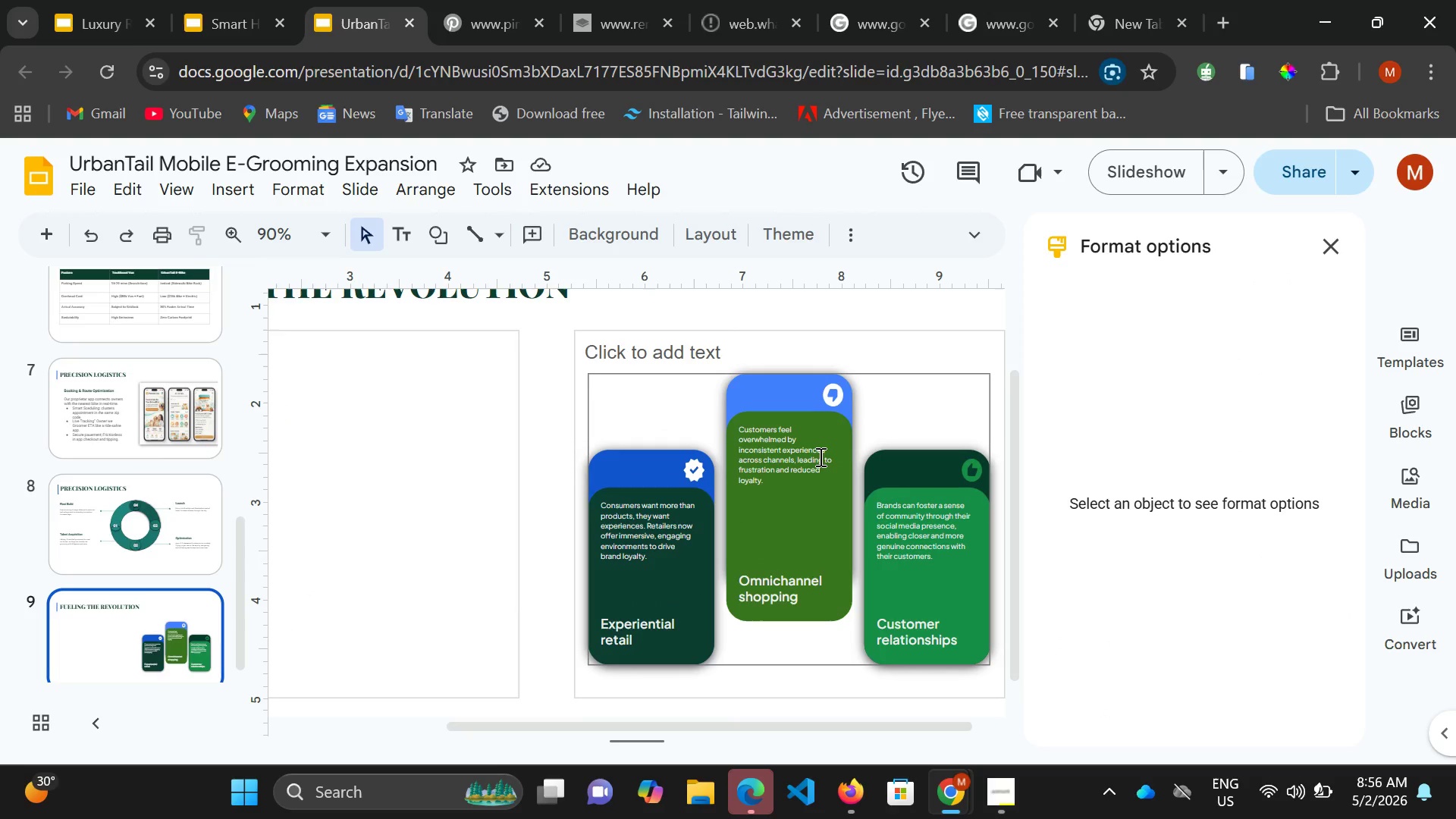 
wait(8.89)
 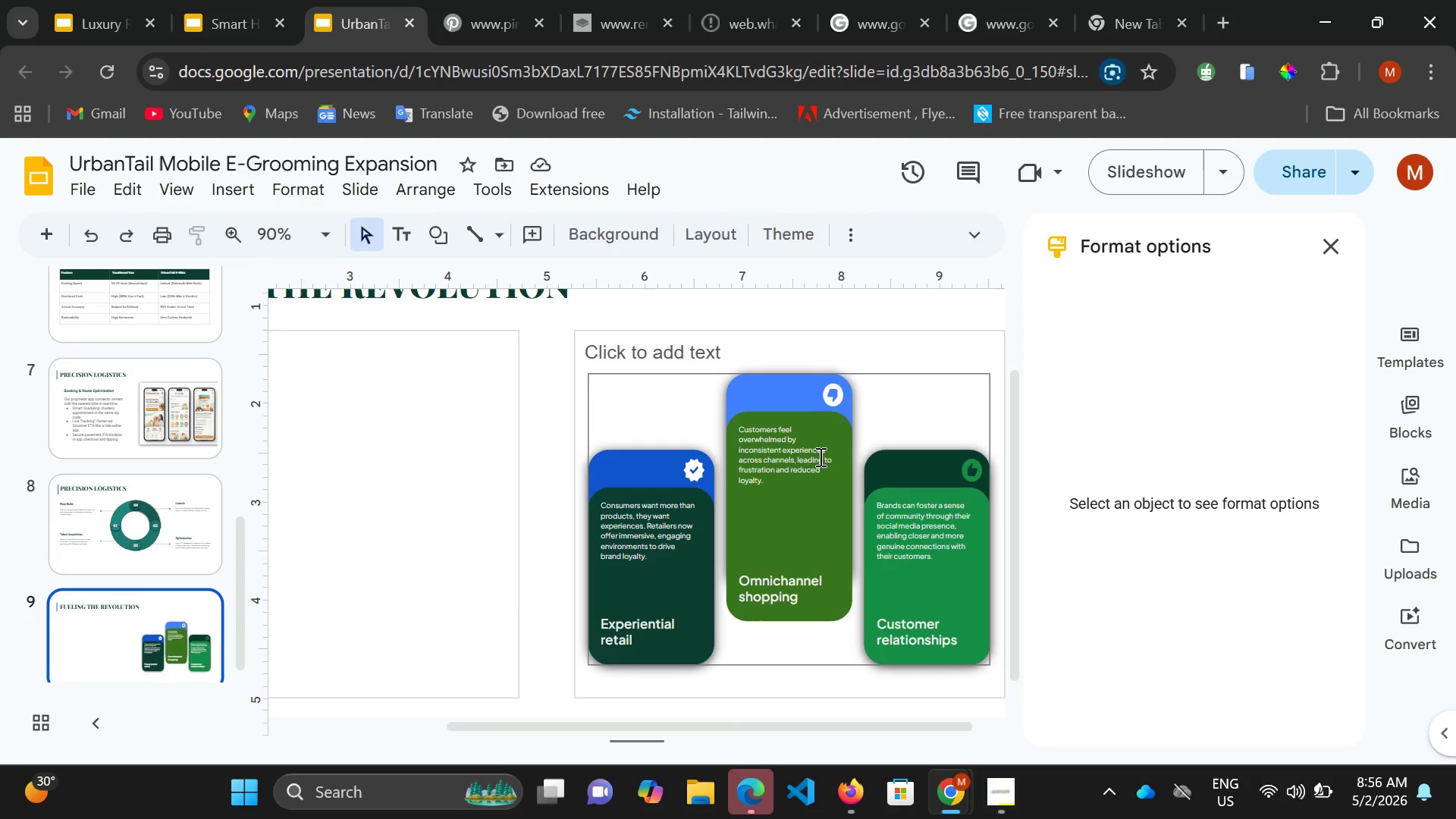 
left_click([1001, 793])